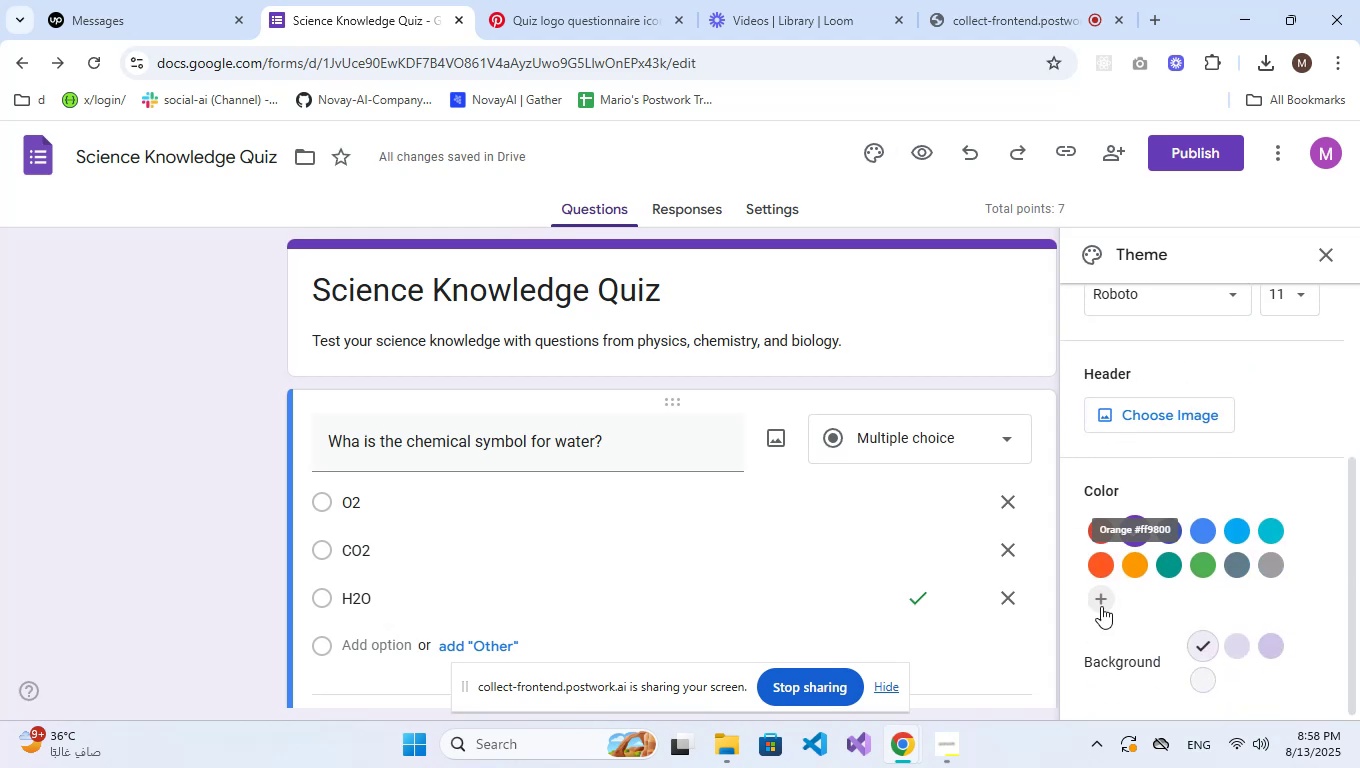 
left_click([1098, 610])
 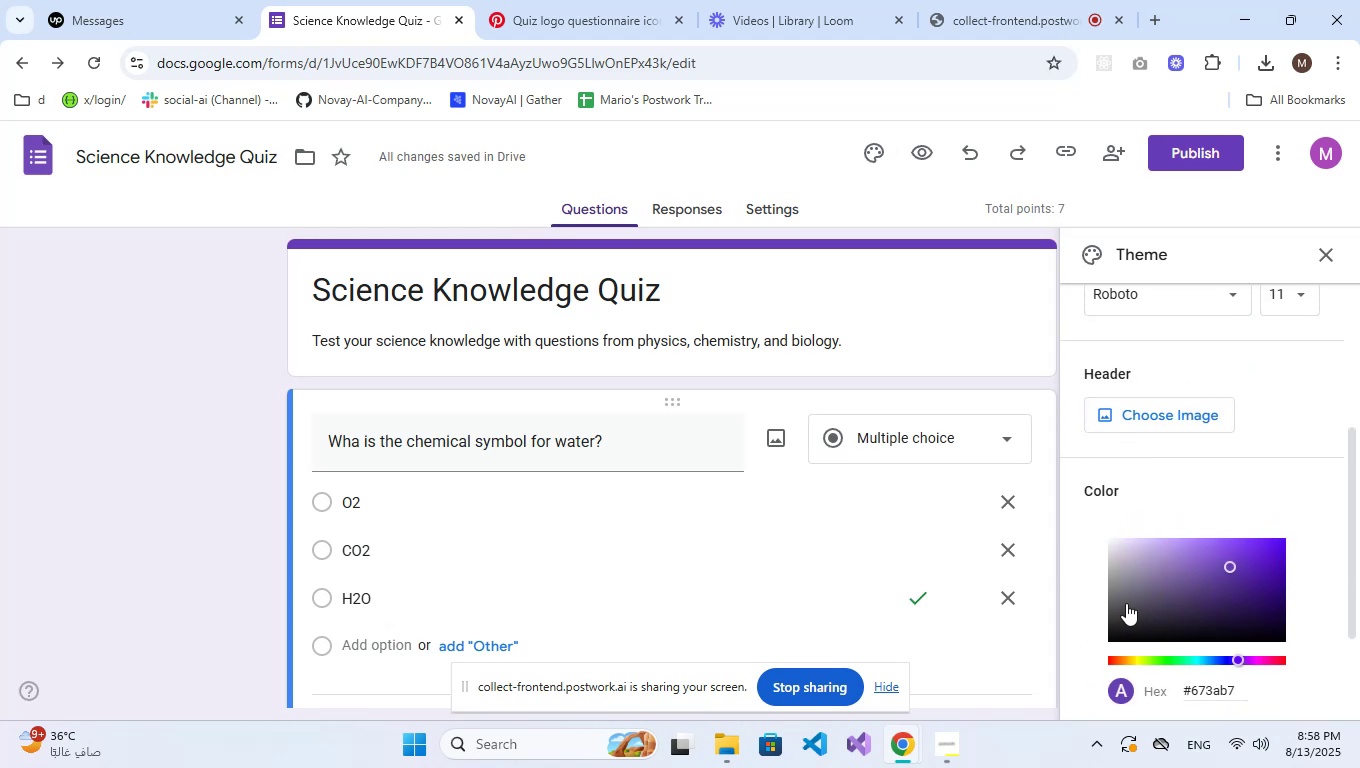 
scroll: coordinate [1238, 578], scroll_direction: down, amount: 1.0
 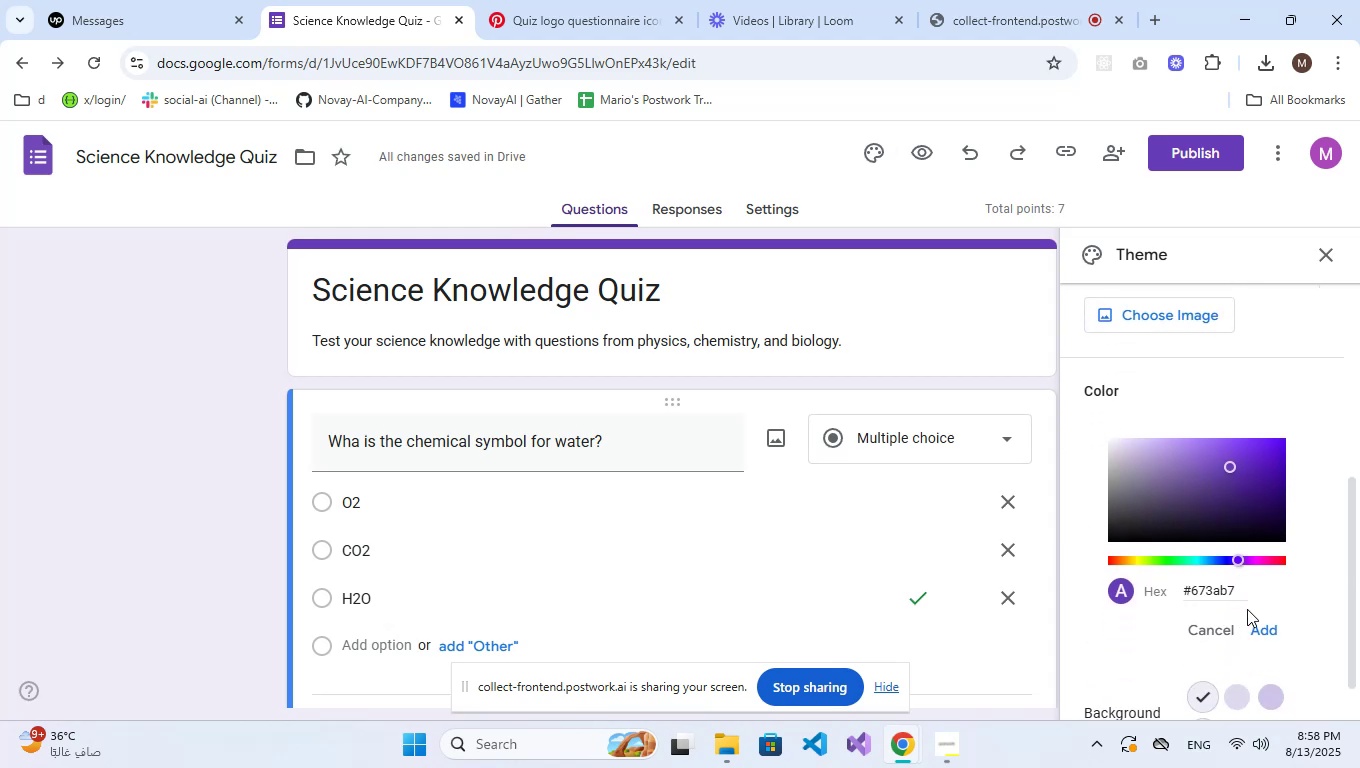 
wait(5.03)
 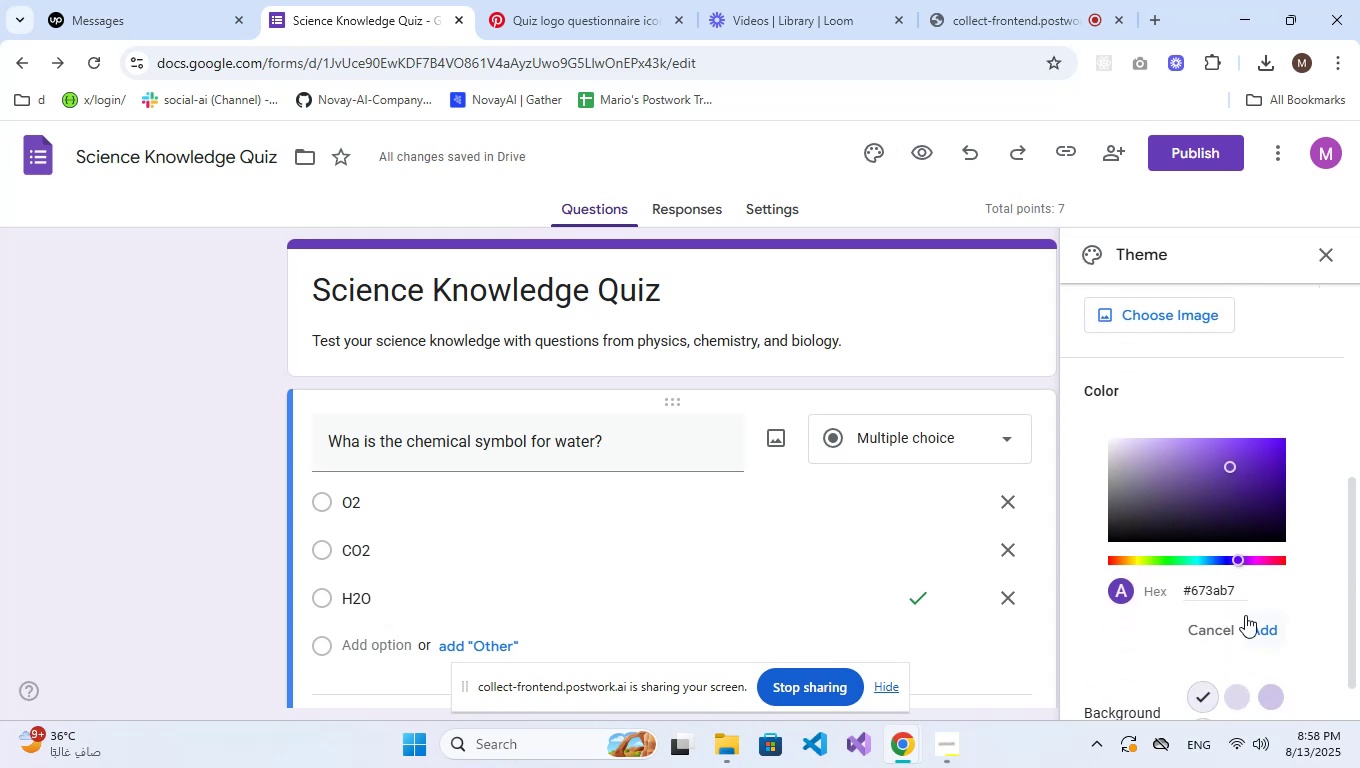 
double_click([1233, 598])
 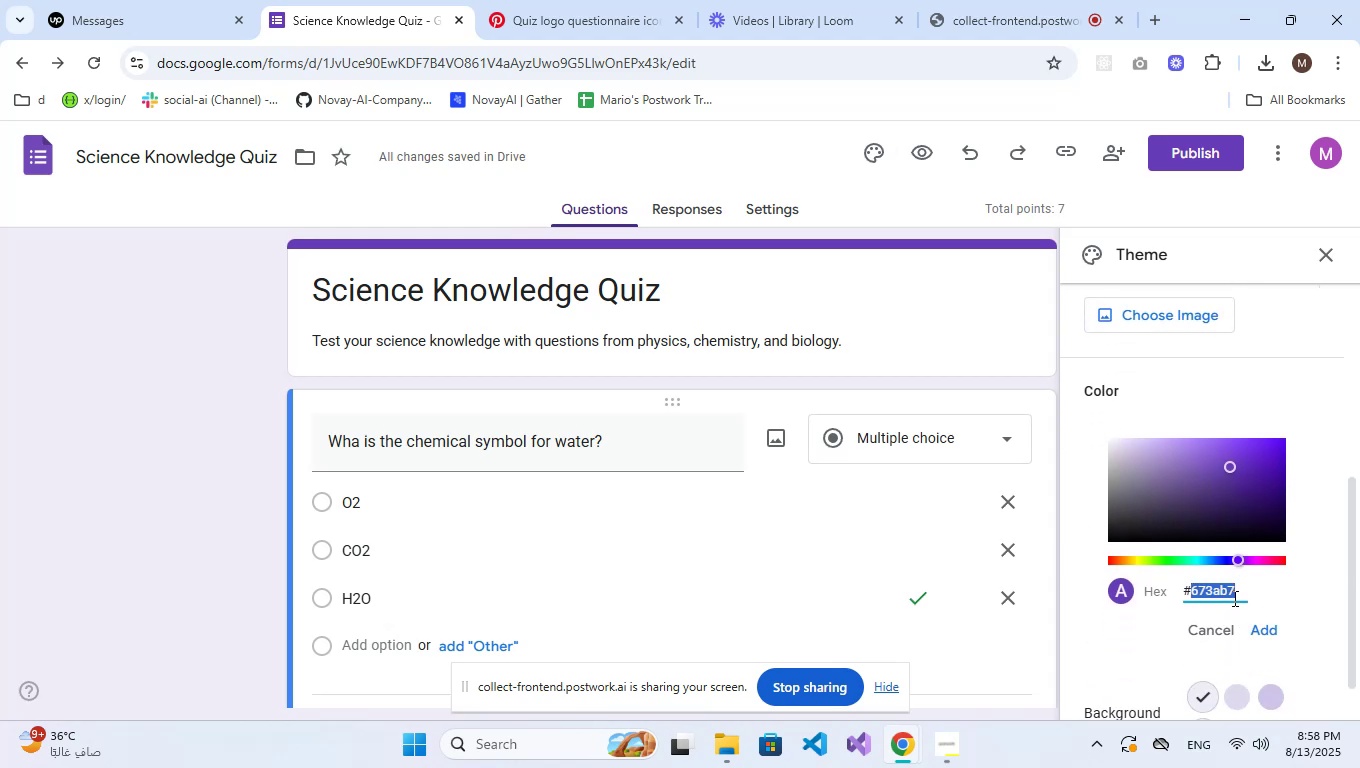 
key(Numpad1)
 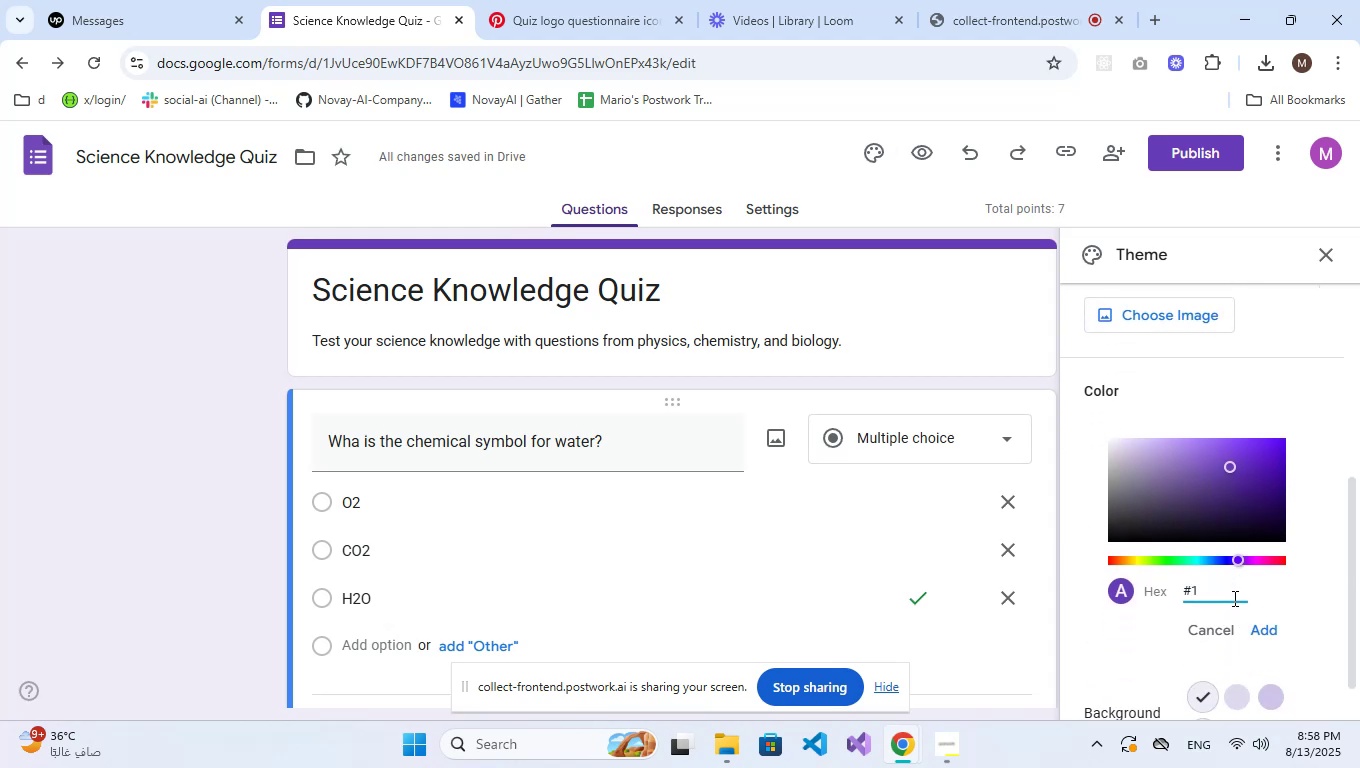 
key(Numpad6)
 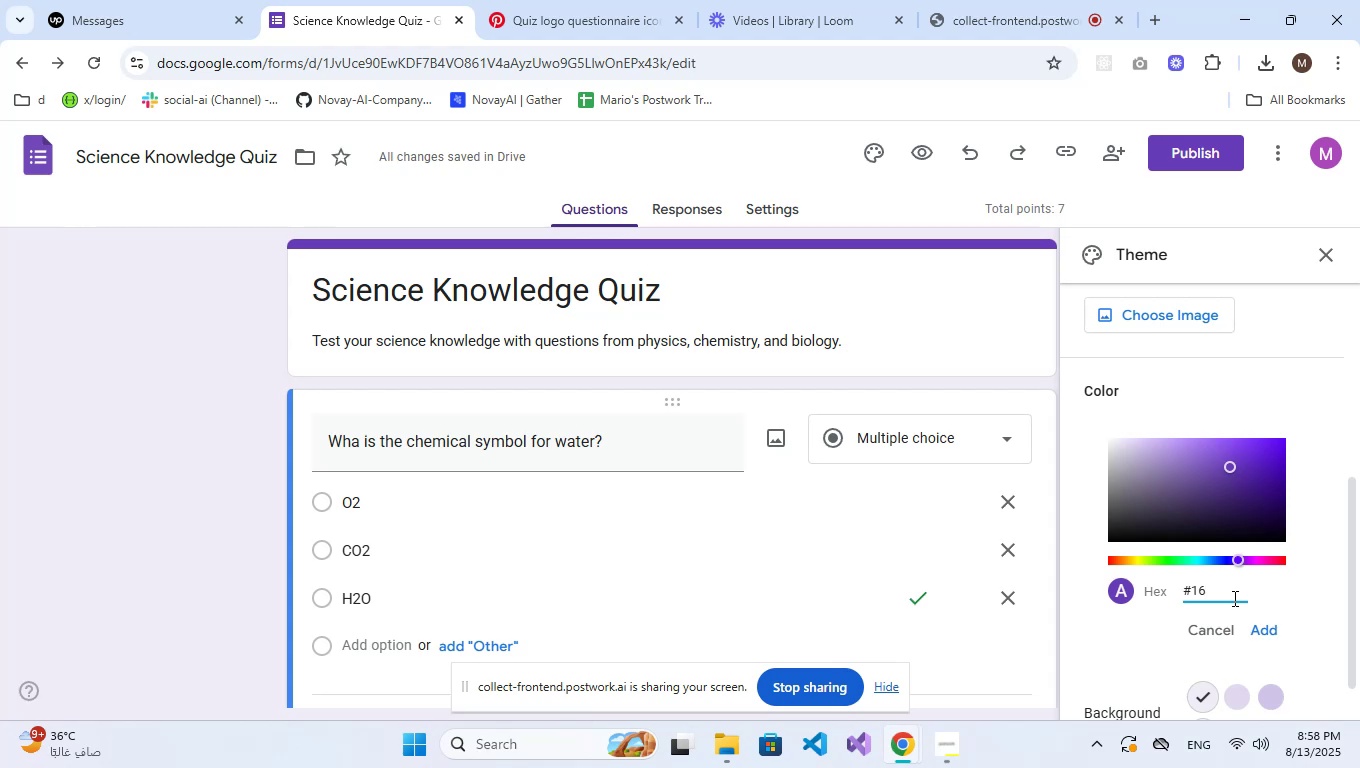 
key(CapsLock)
 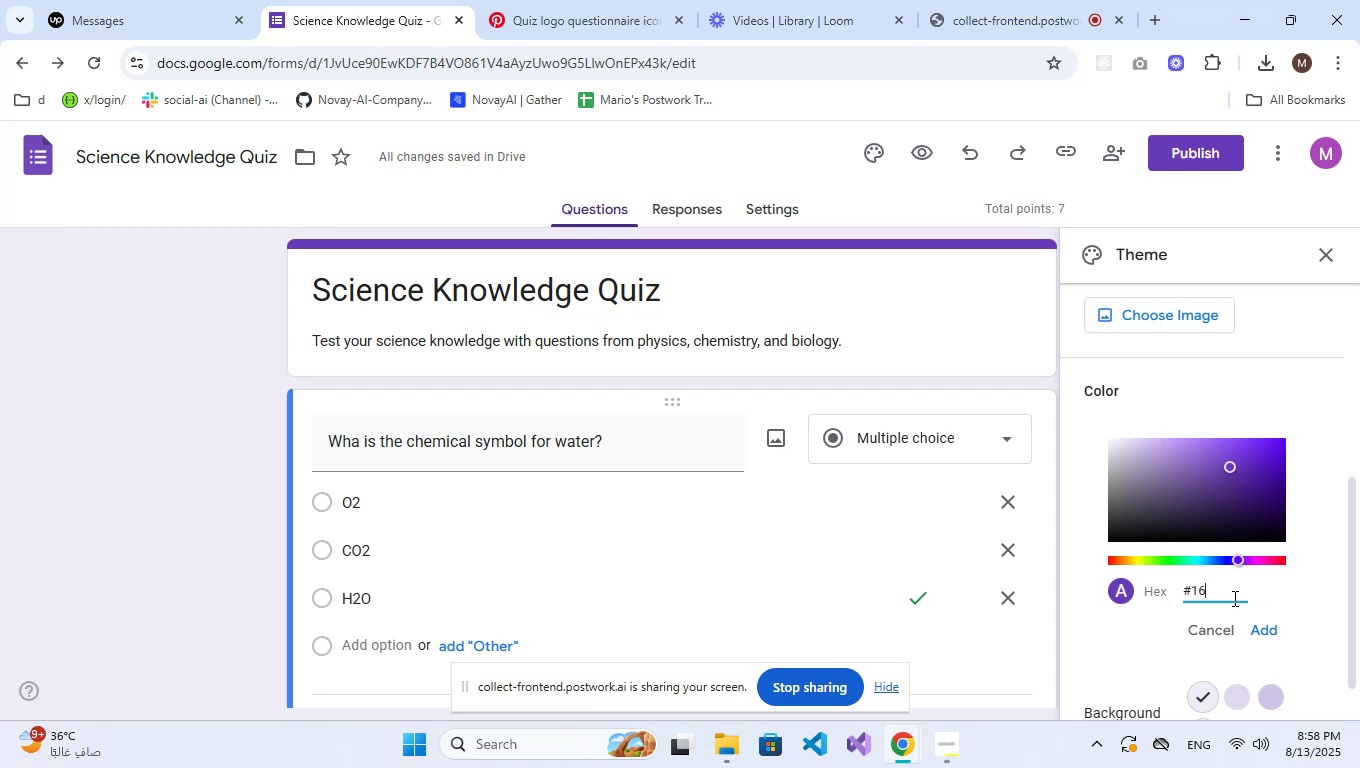 
key(Numpad4)
 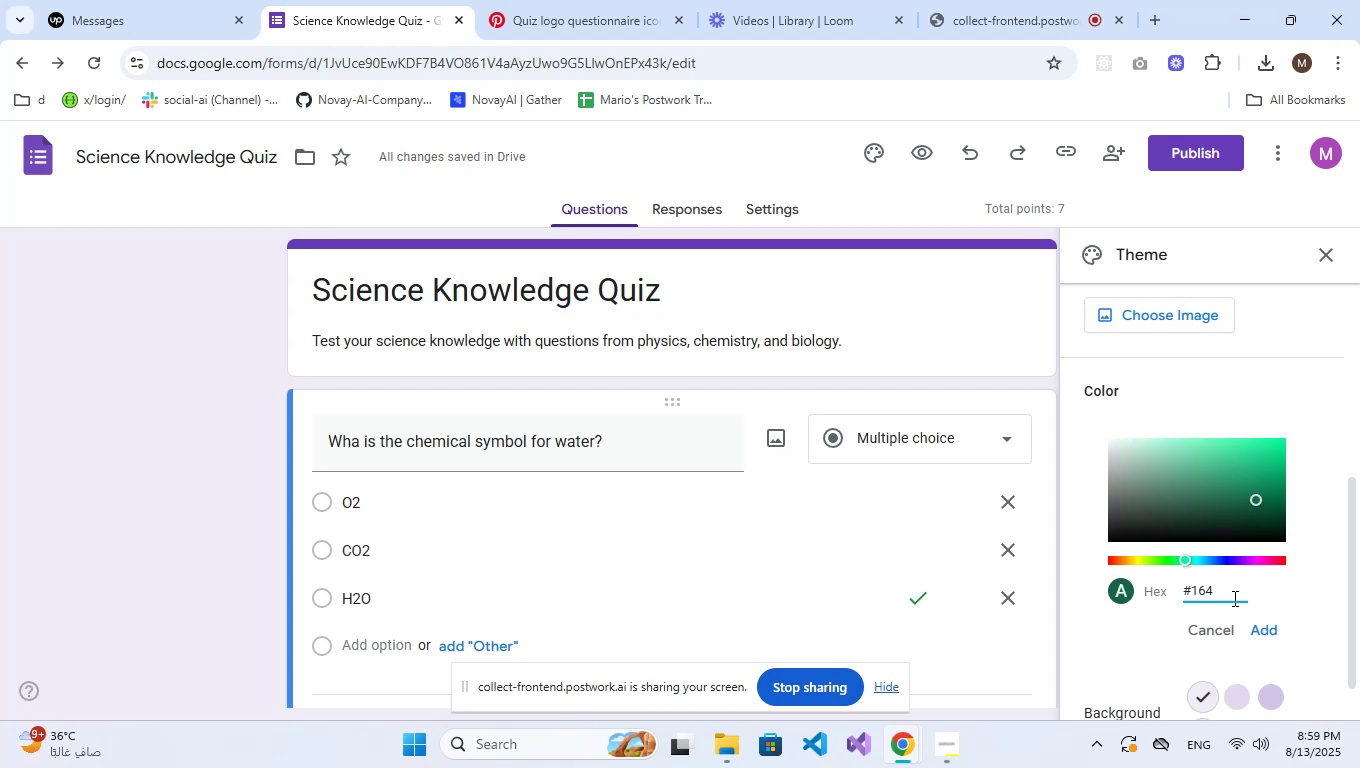 
key(Insert)
 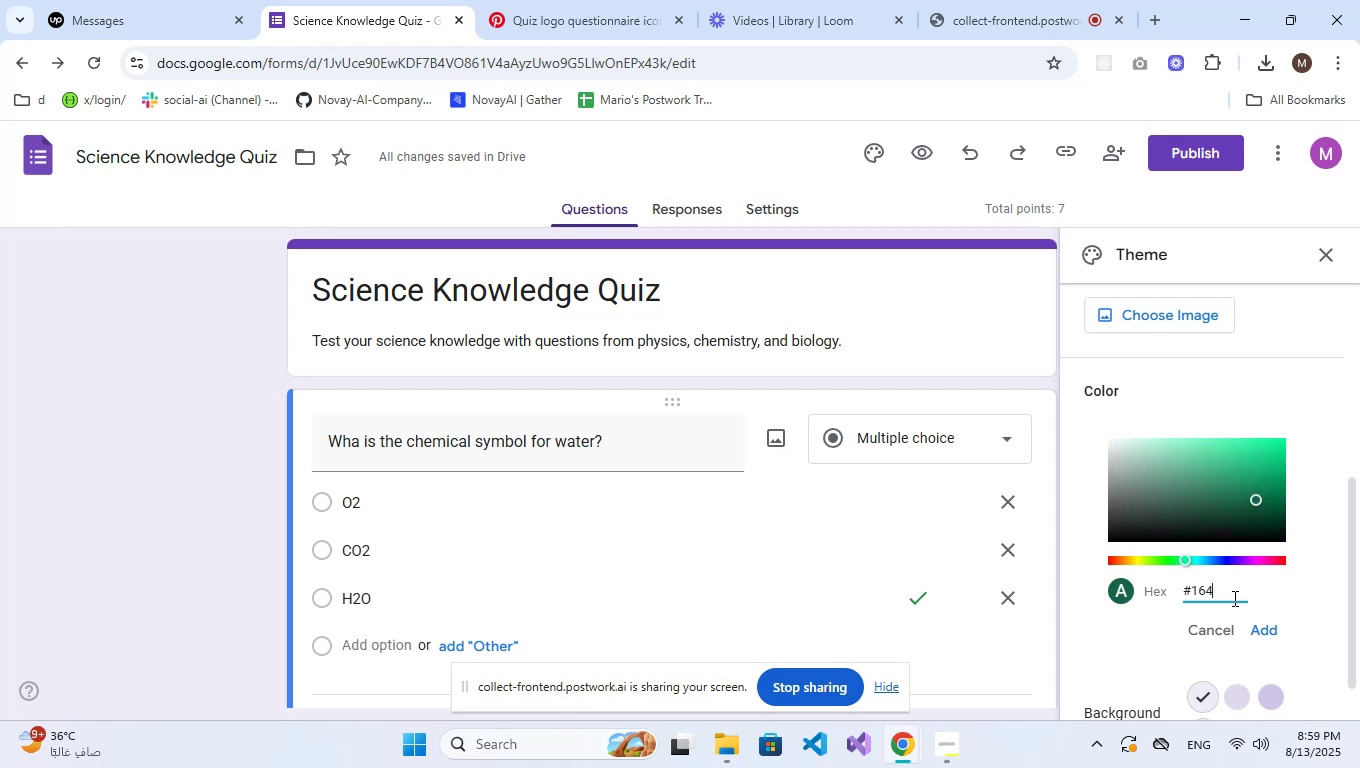 
key(A)
 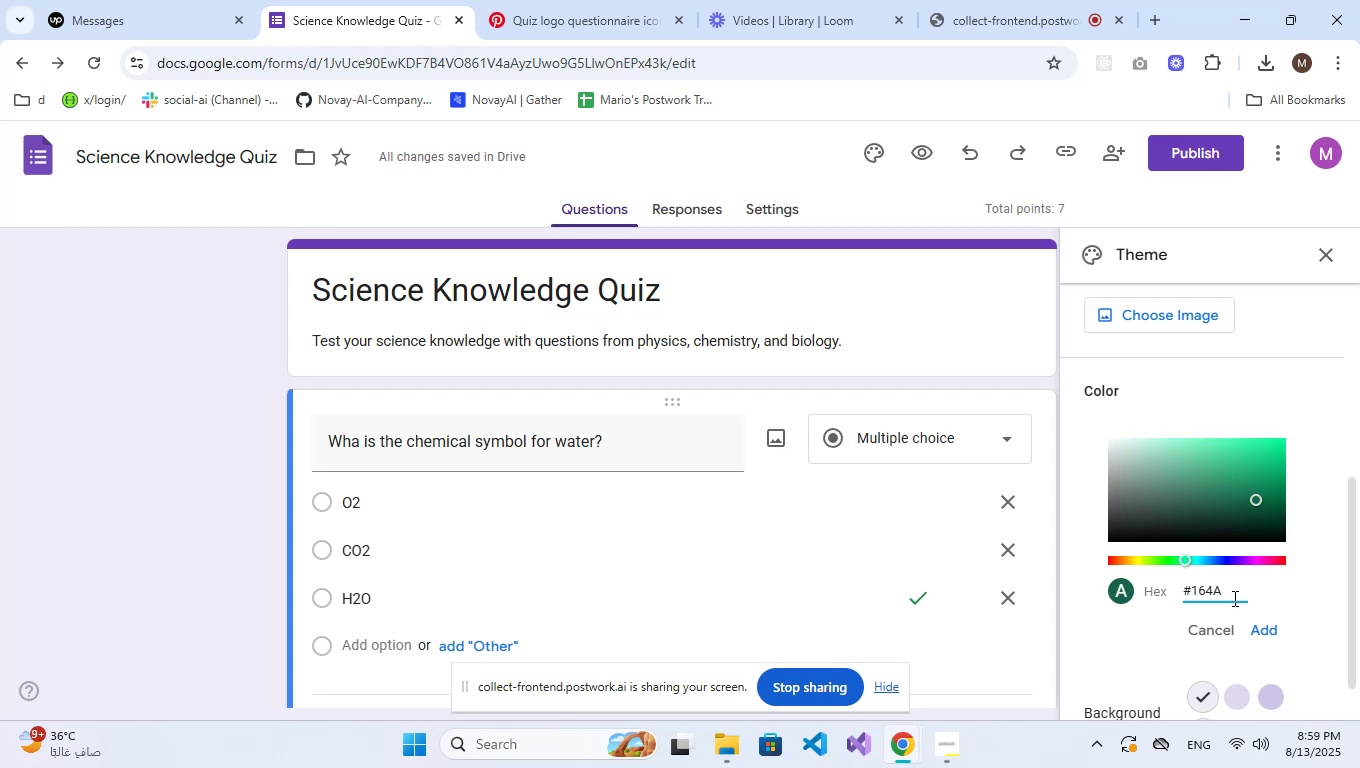 
key(Backspace)
 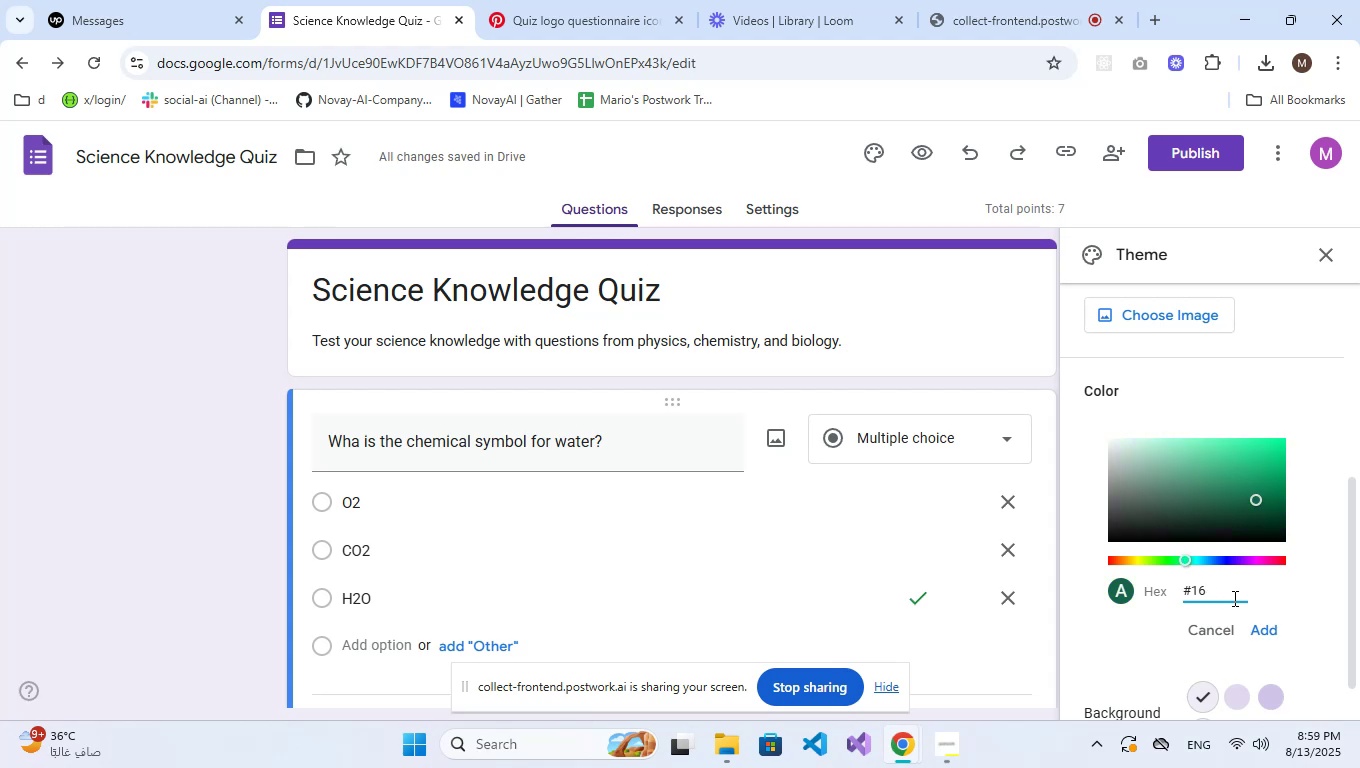 
key(Backspace)
 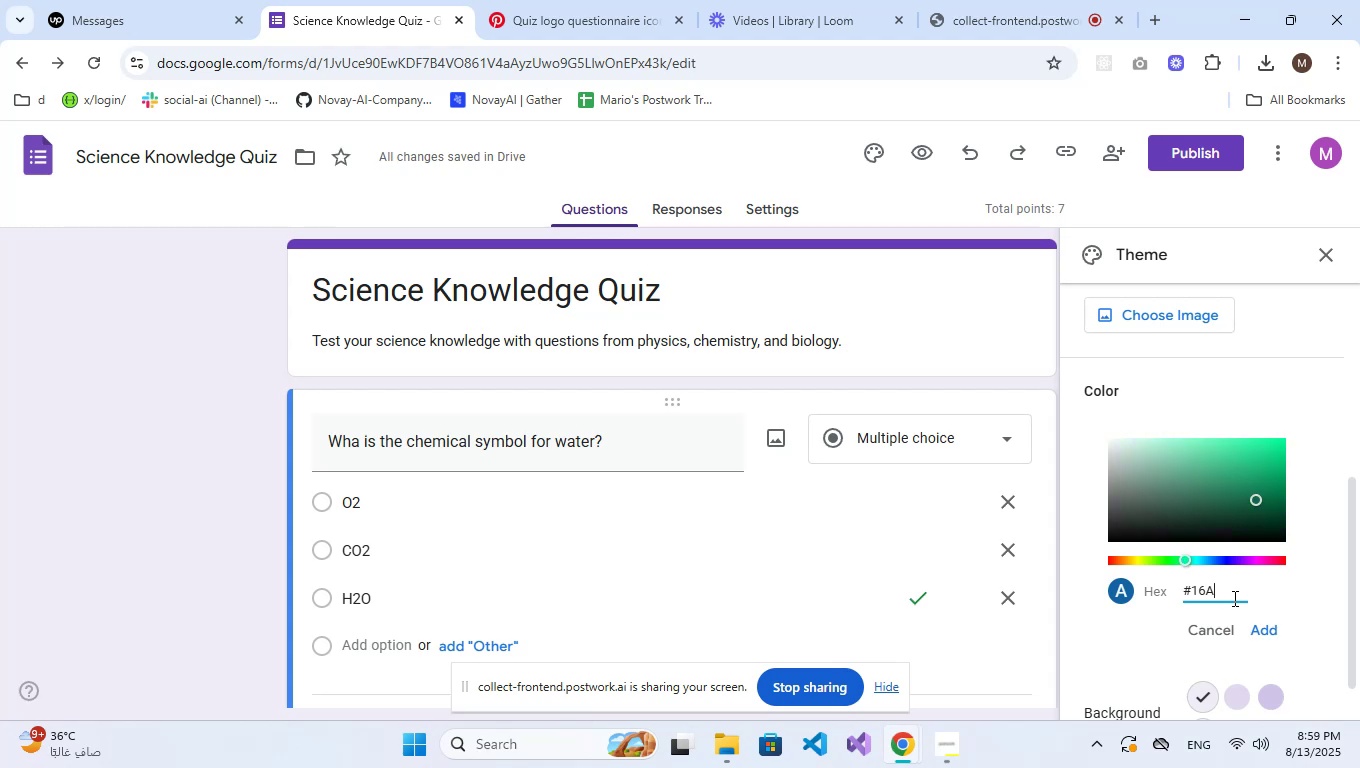 
key(A)
 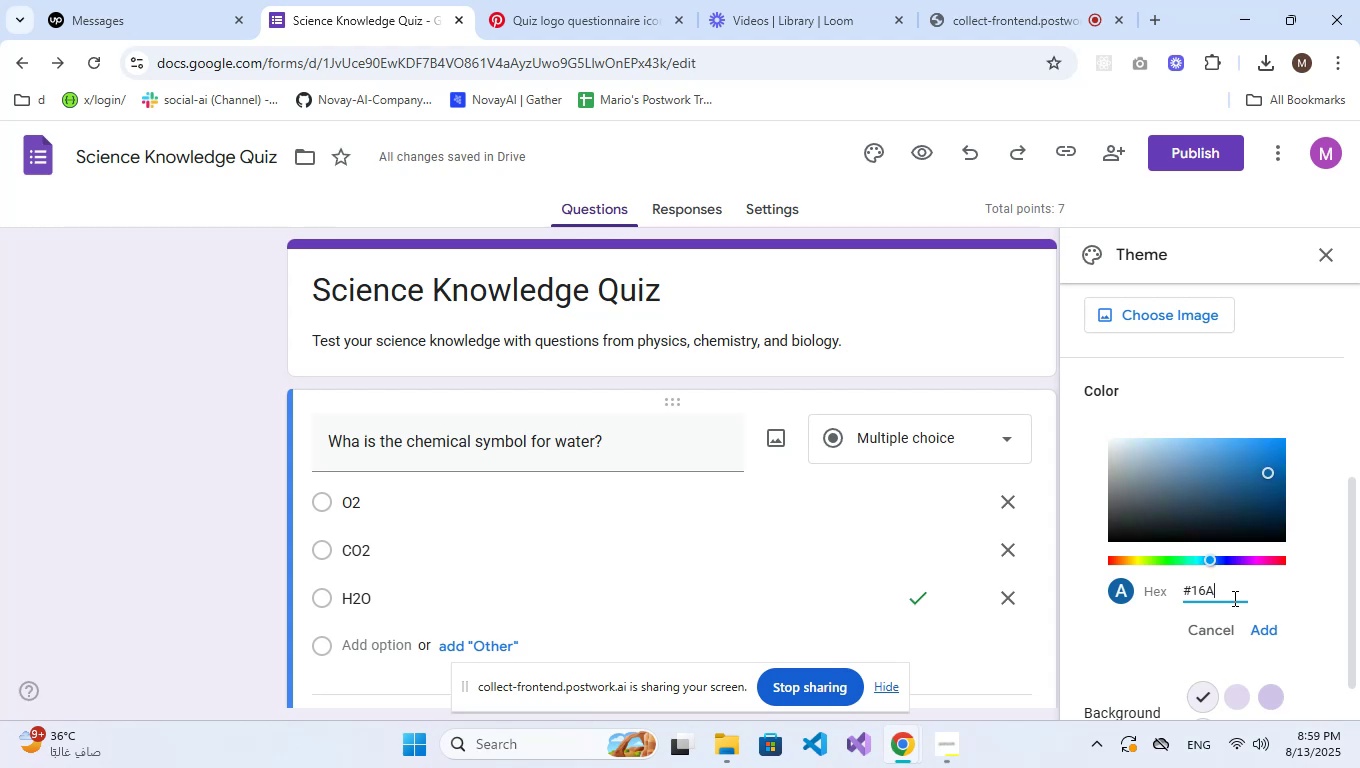 
key(Numpad0)
 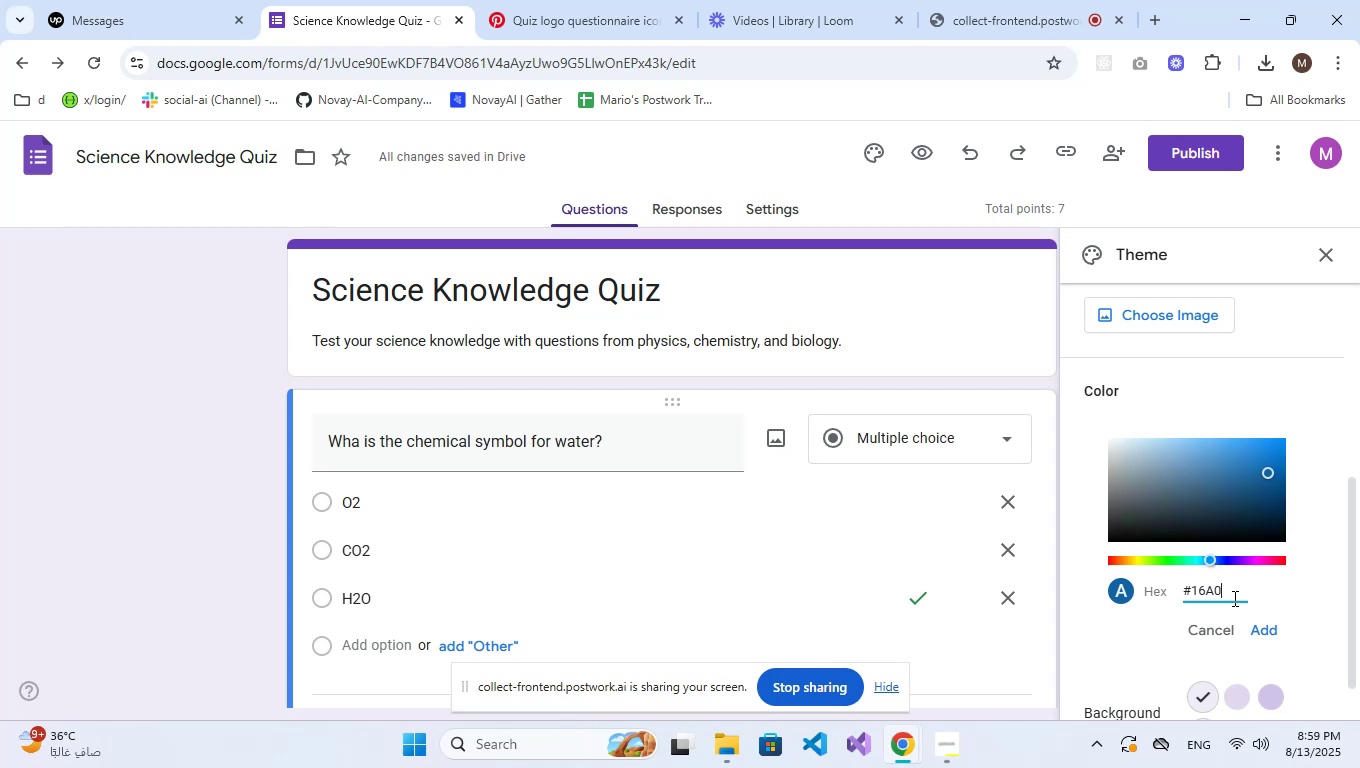 
key(Numpad8)
 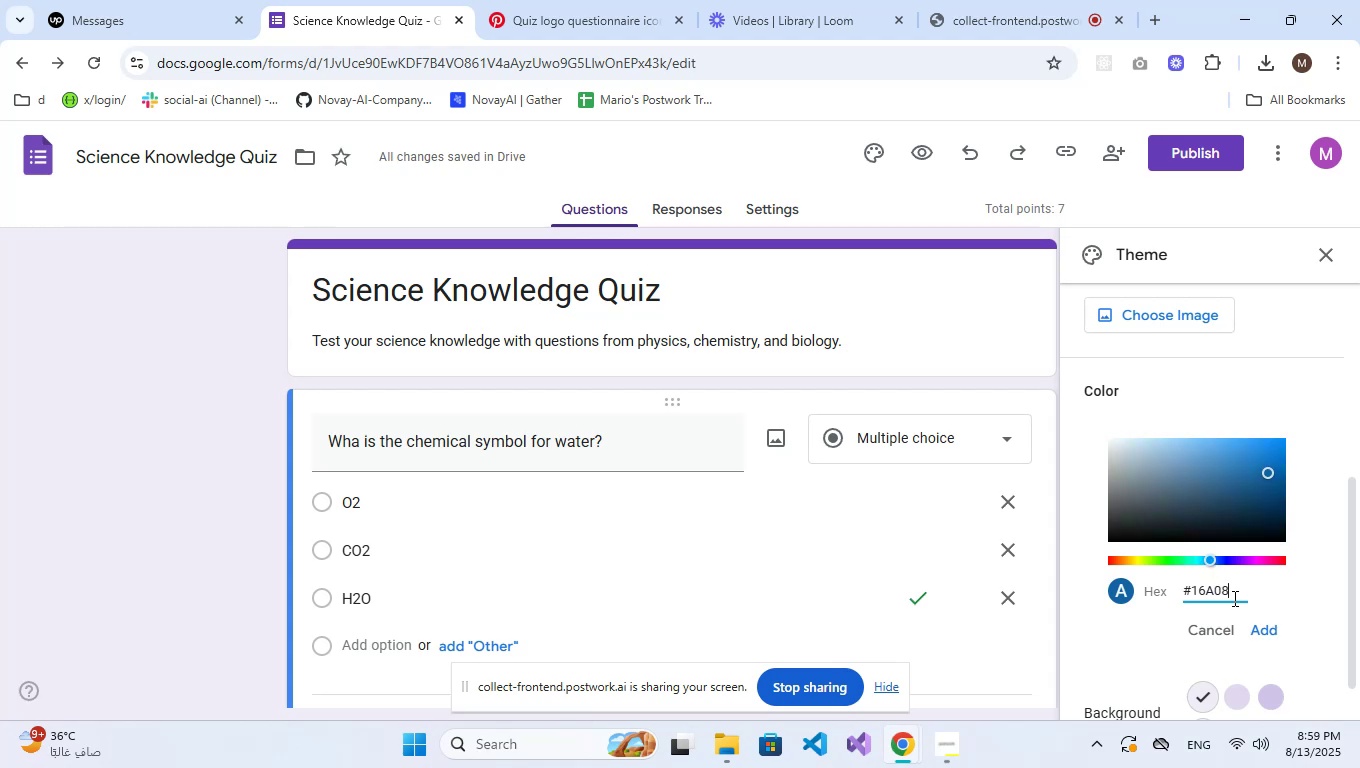 
key(Numpad5)
 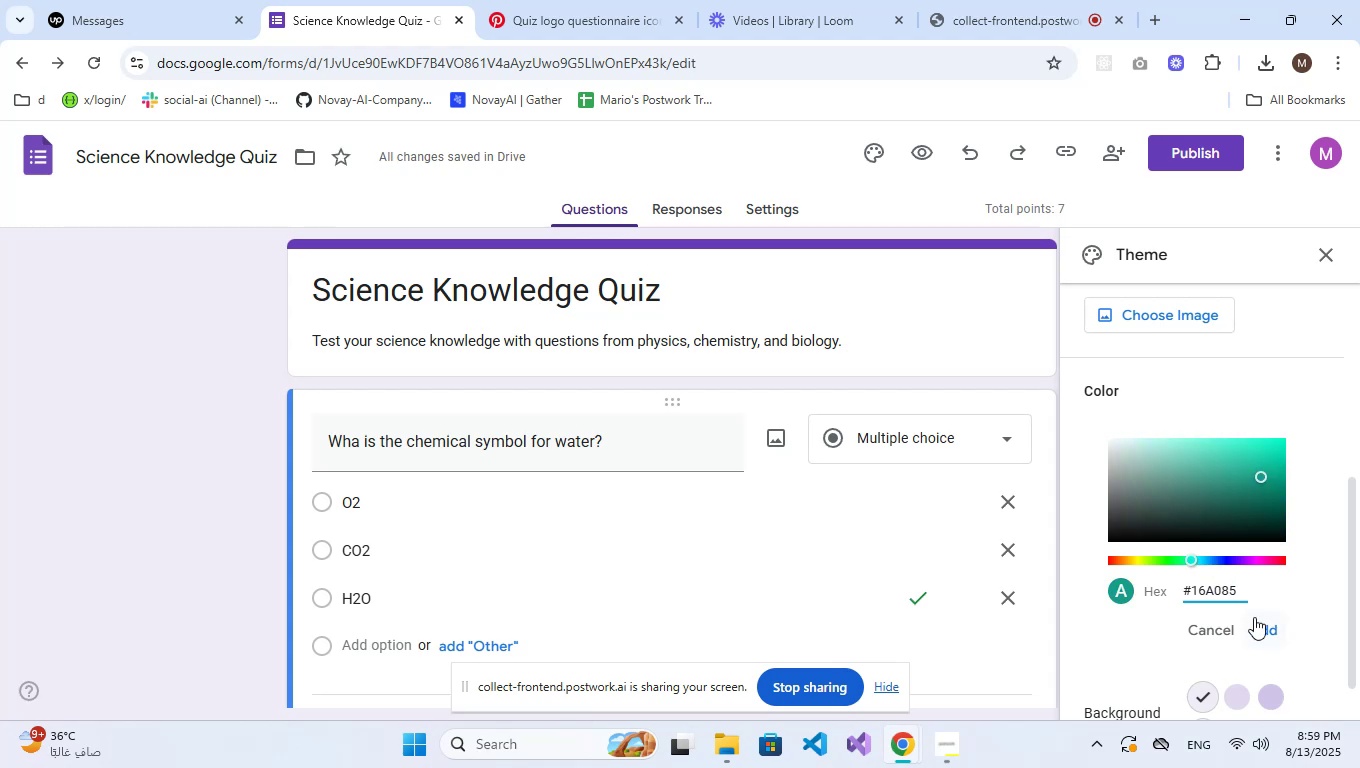 
left_click([1271, 631])
 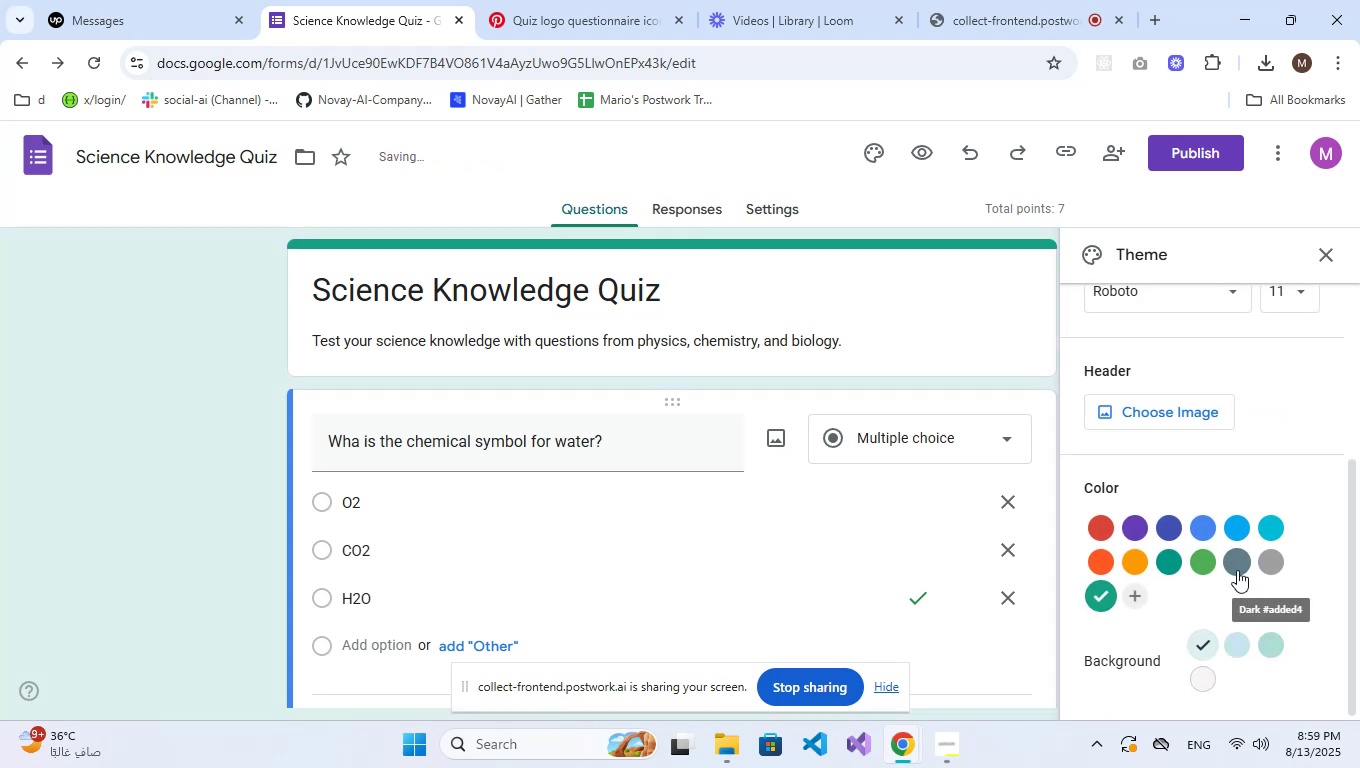 
scroll: coordinate [1237, 565], scroll_direction: down, amount: 2.0
 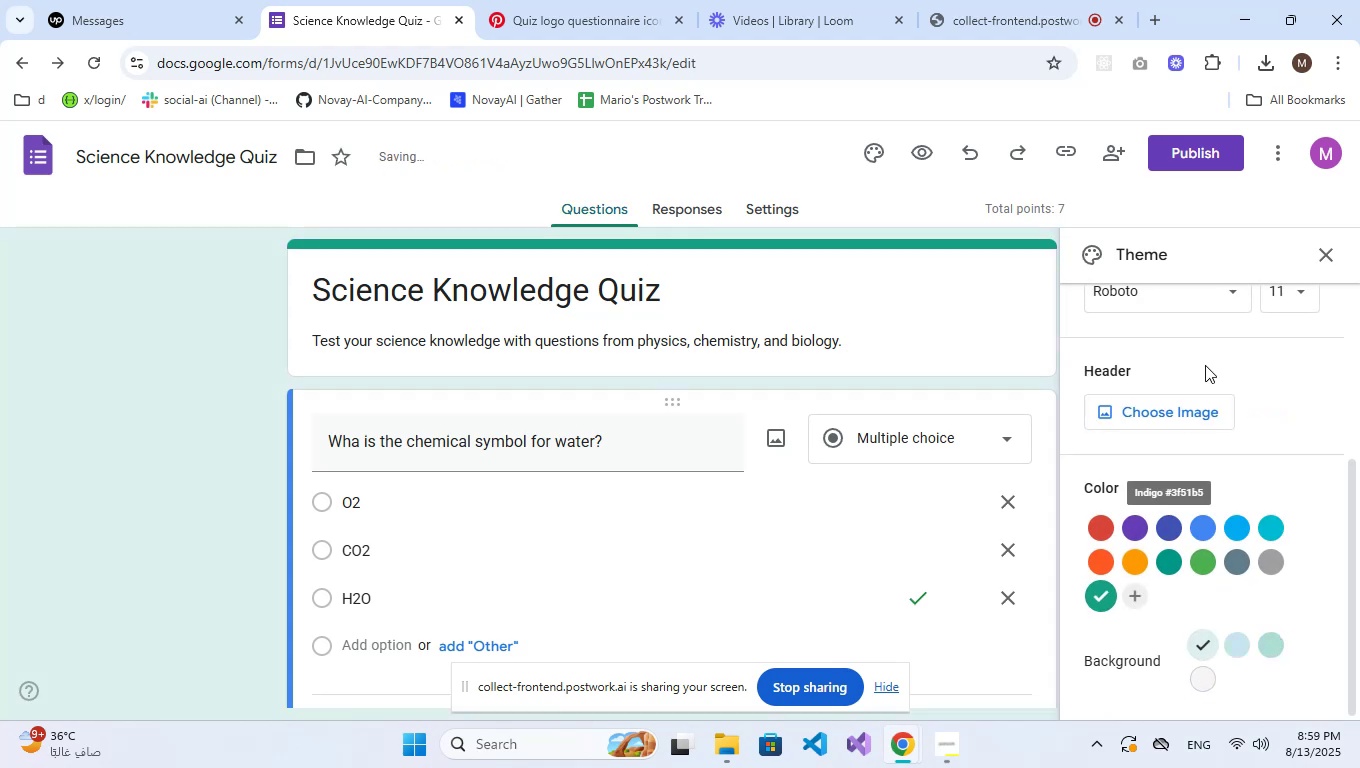 
scroll: coordinate [1206, 338], scroll_direction: up, amount: 7.0
 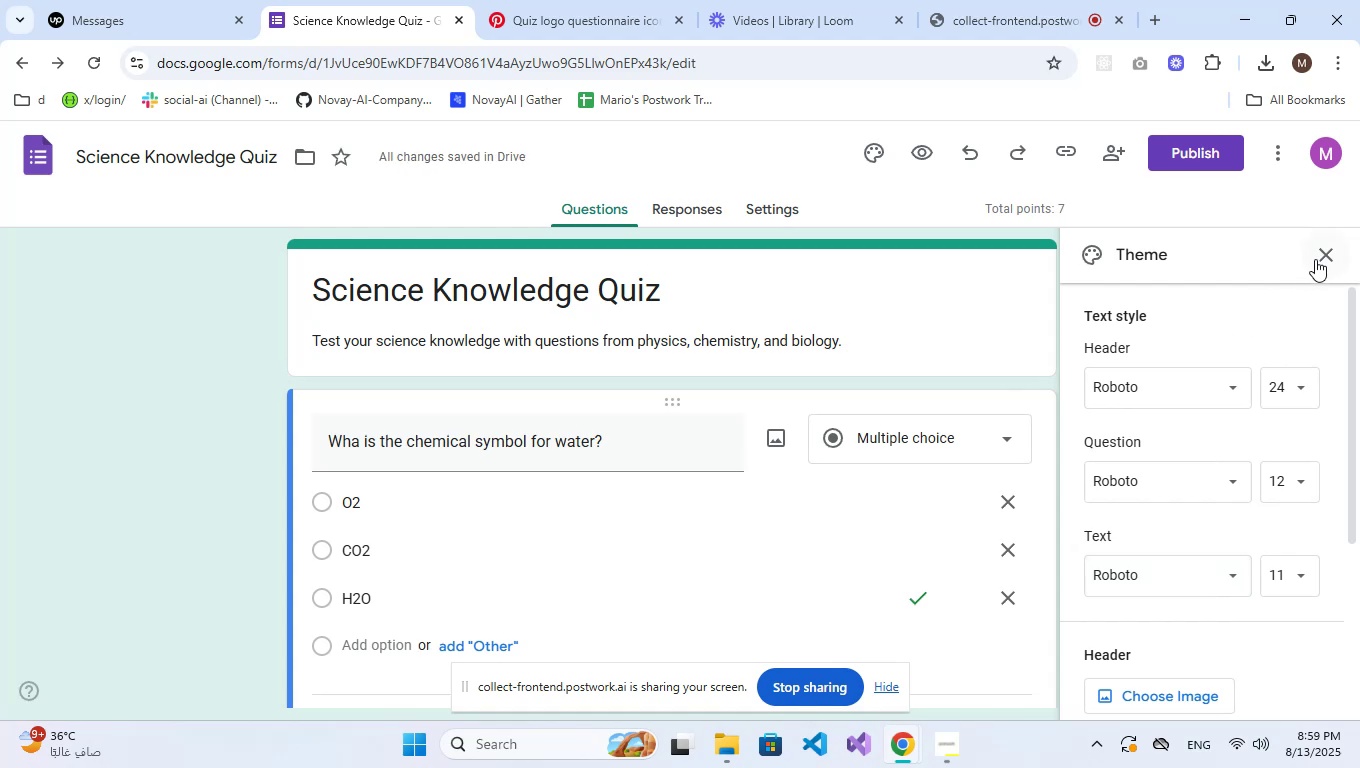 
left_click([1330, 251])
 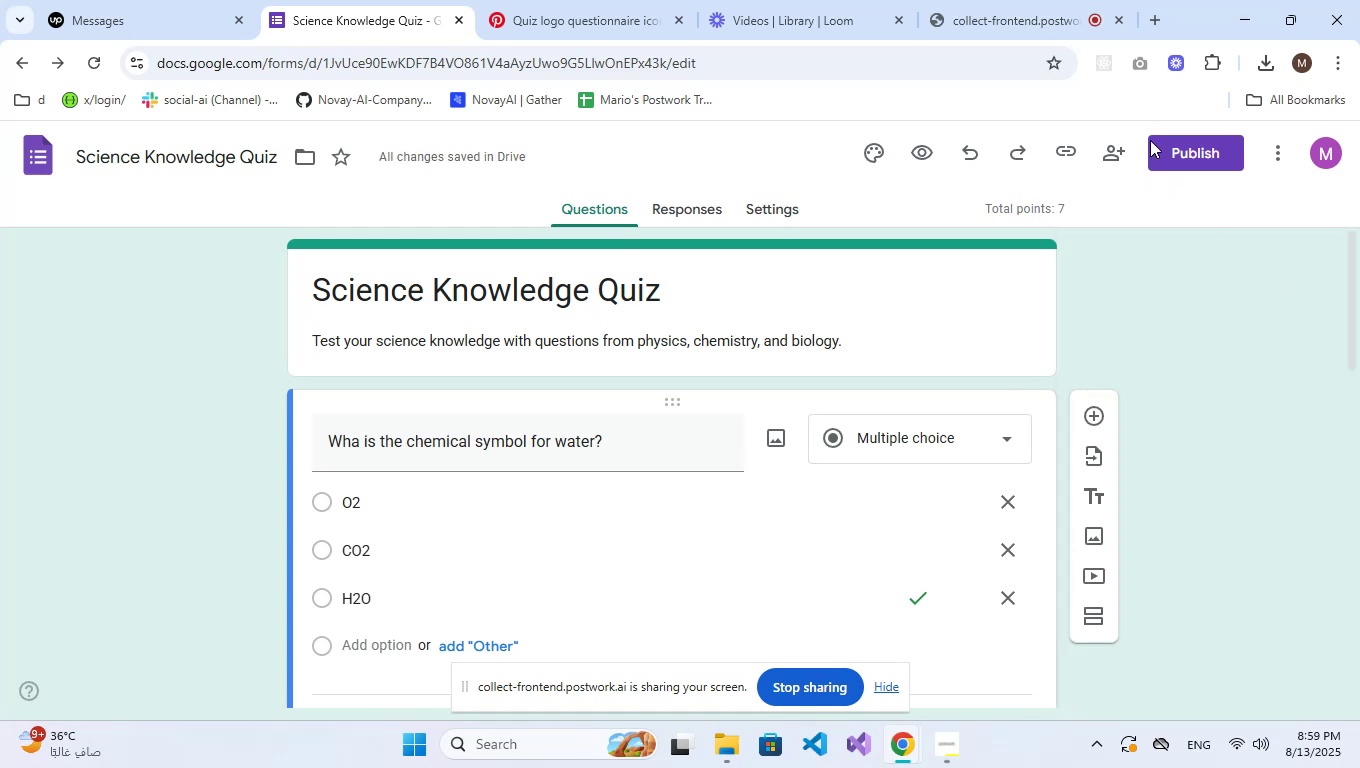 
left_click([1174, 145])
 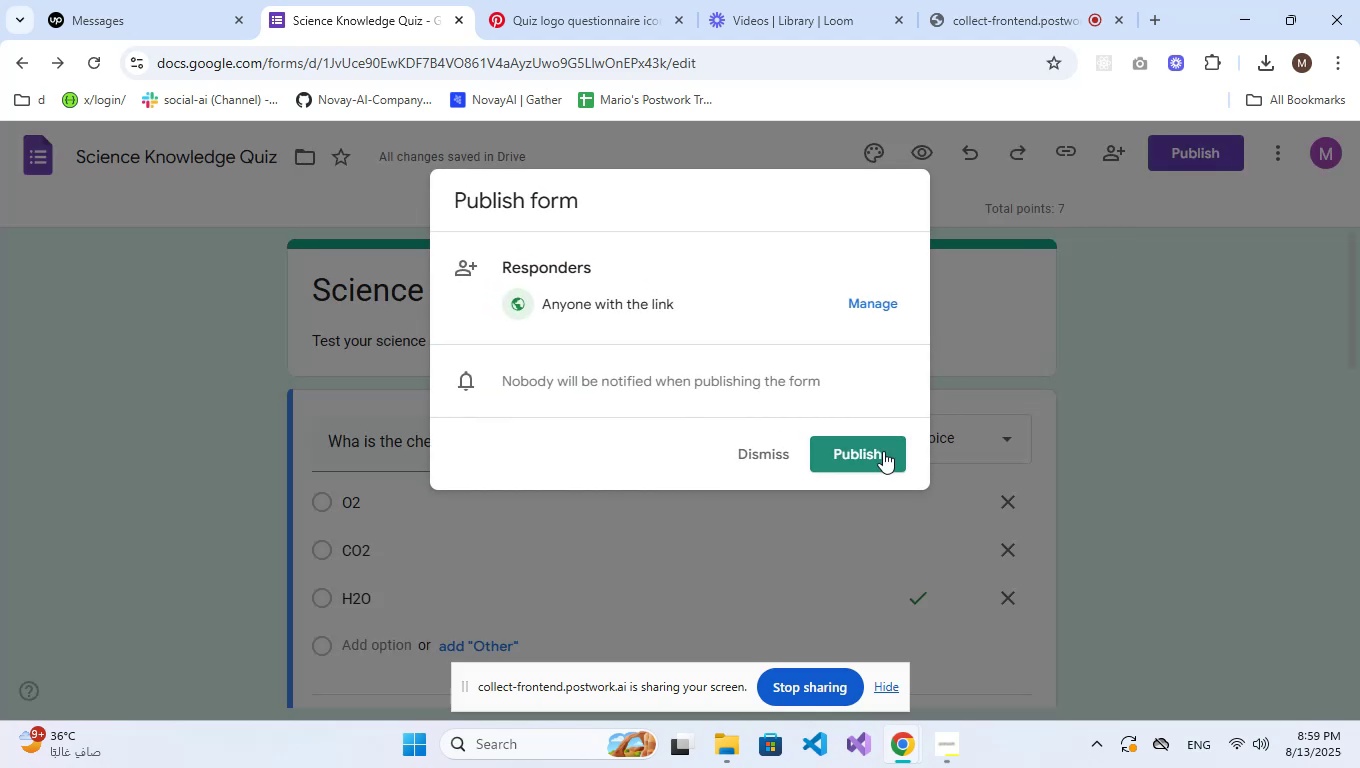 
left_click([865, 458])
 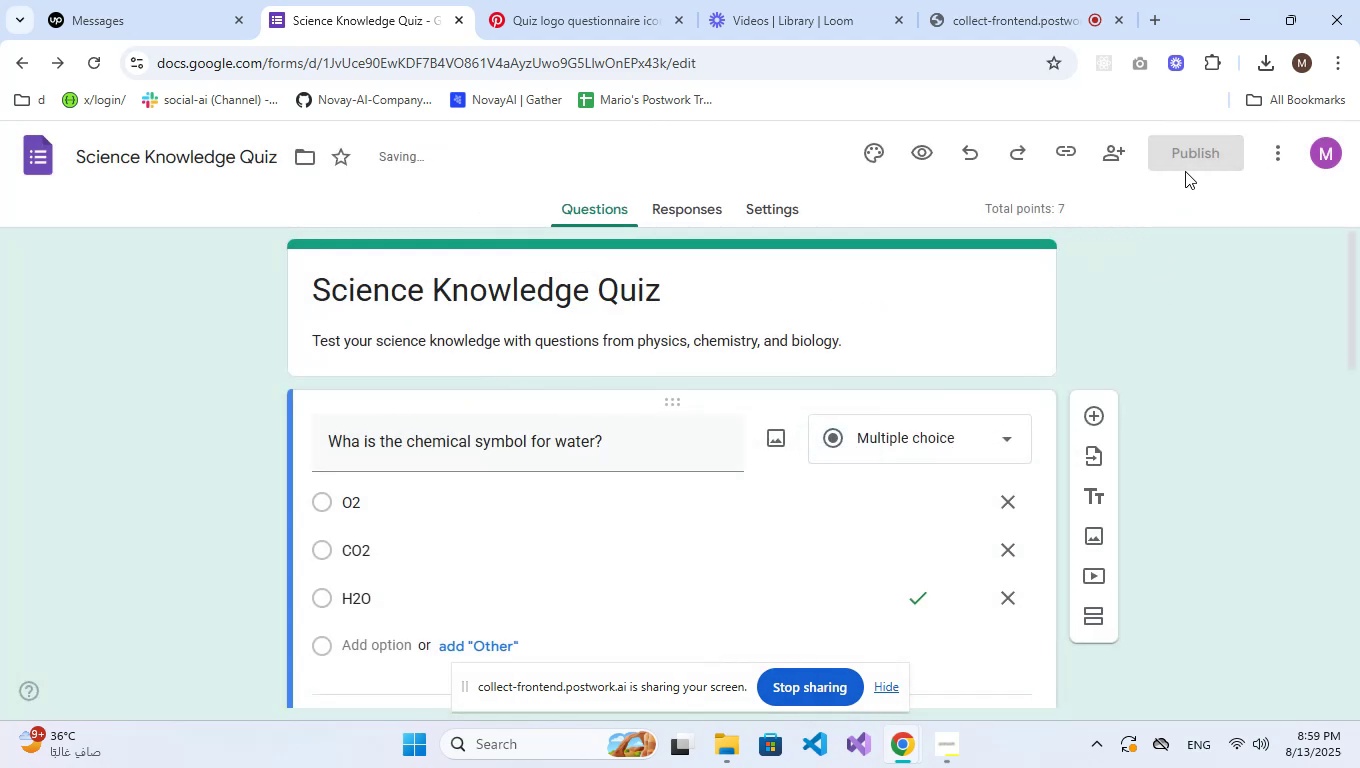 
left_click([1188, 159])
 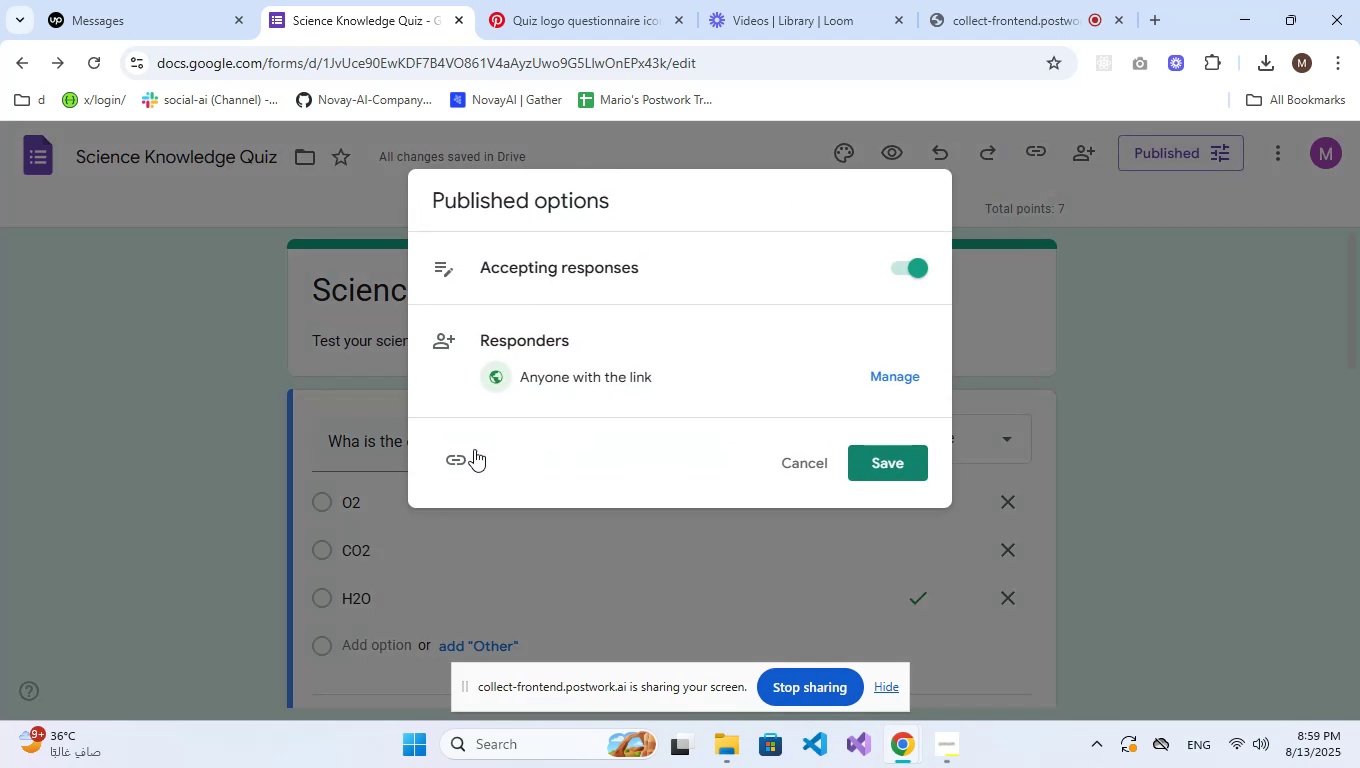 
left_click([467, 452])
 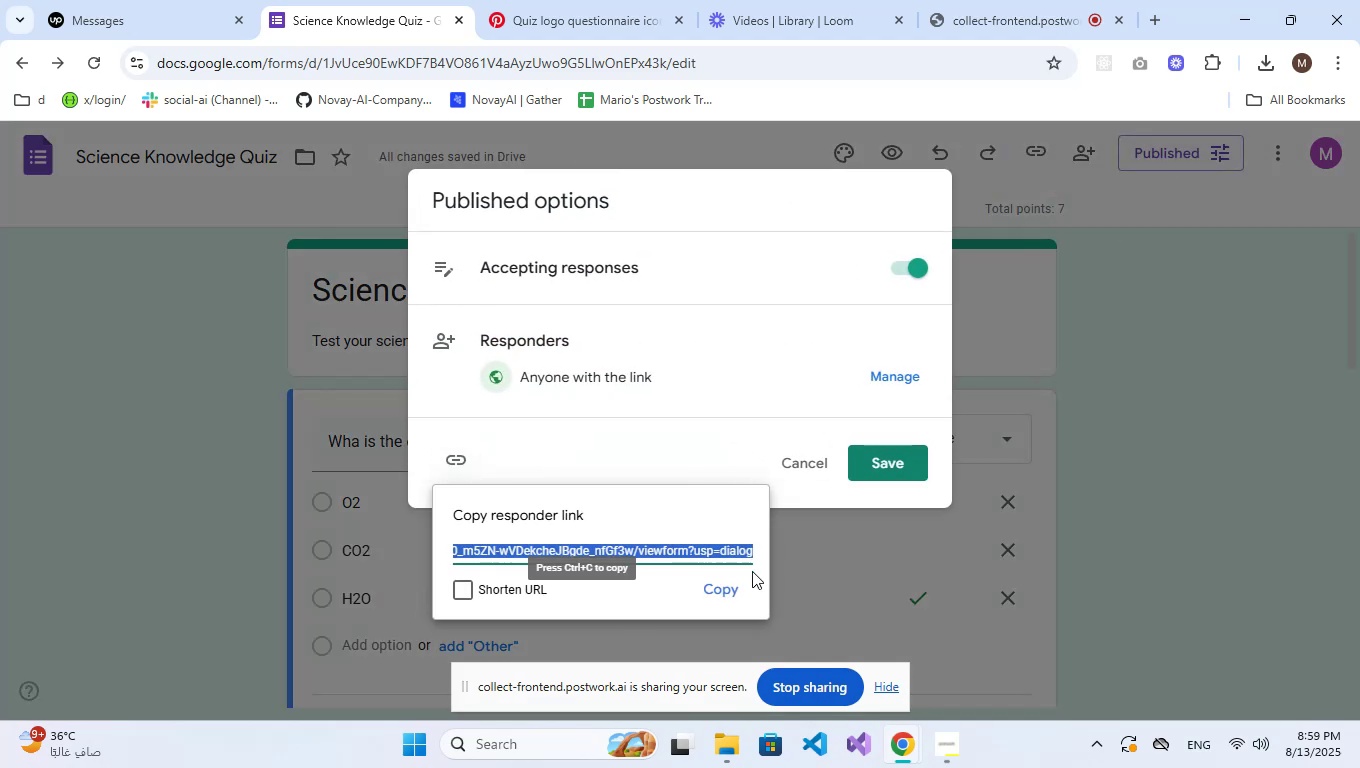 
left_click([736, 584])
 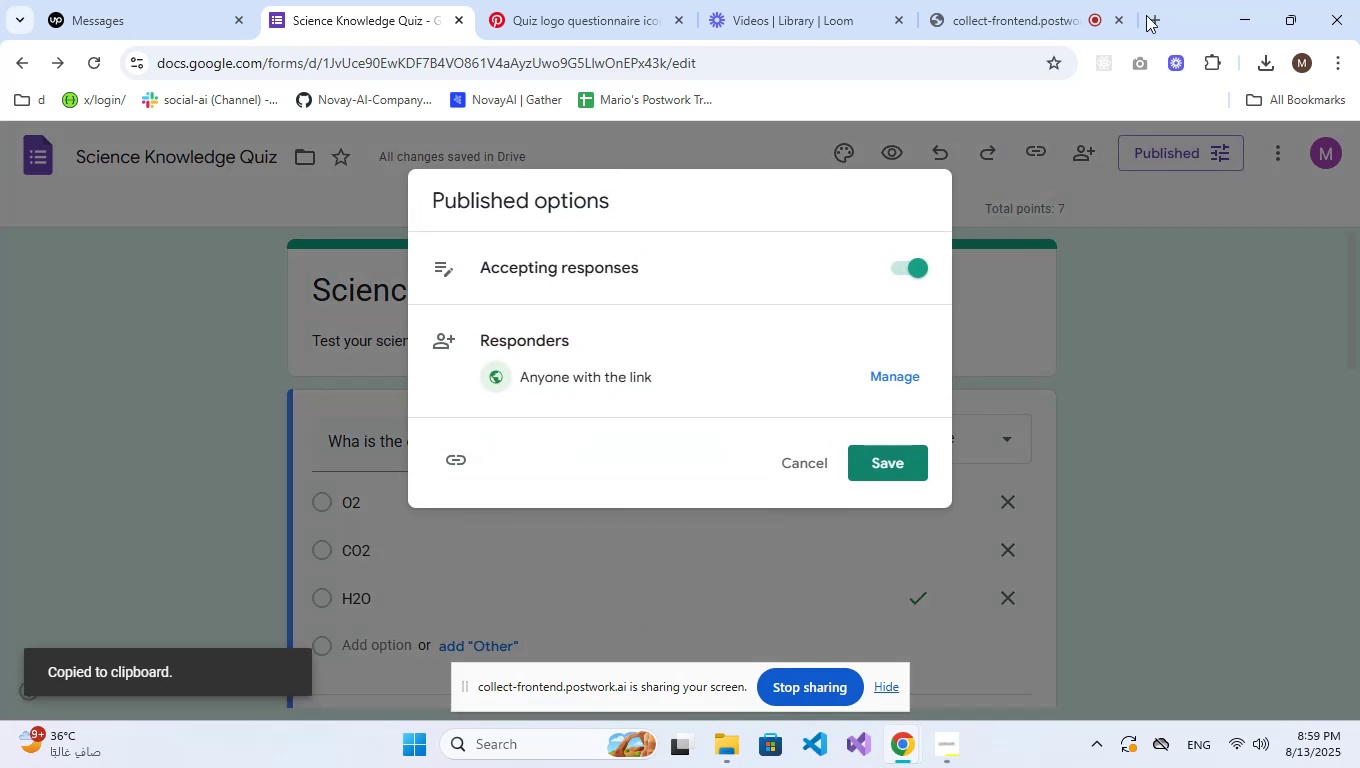 
left_click([1146, 11])
 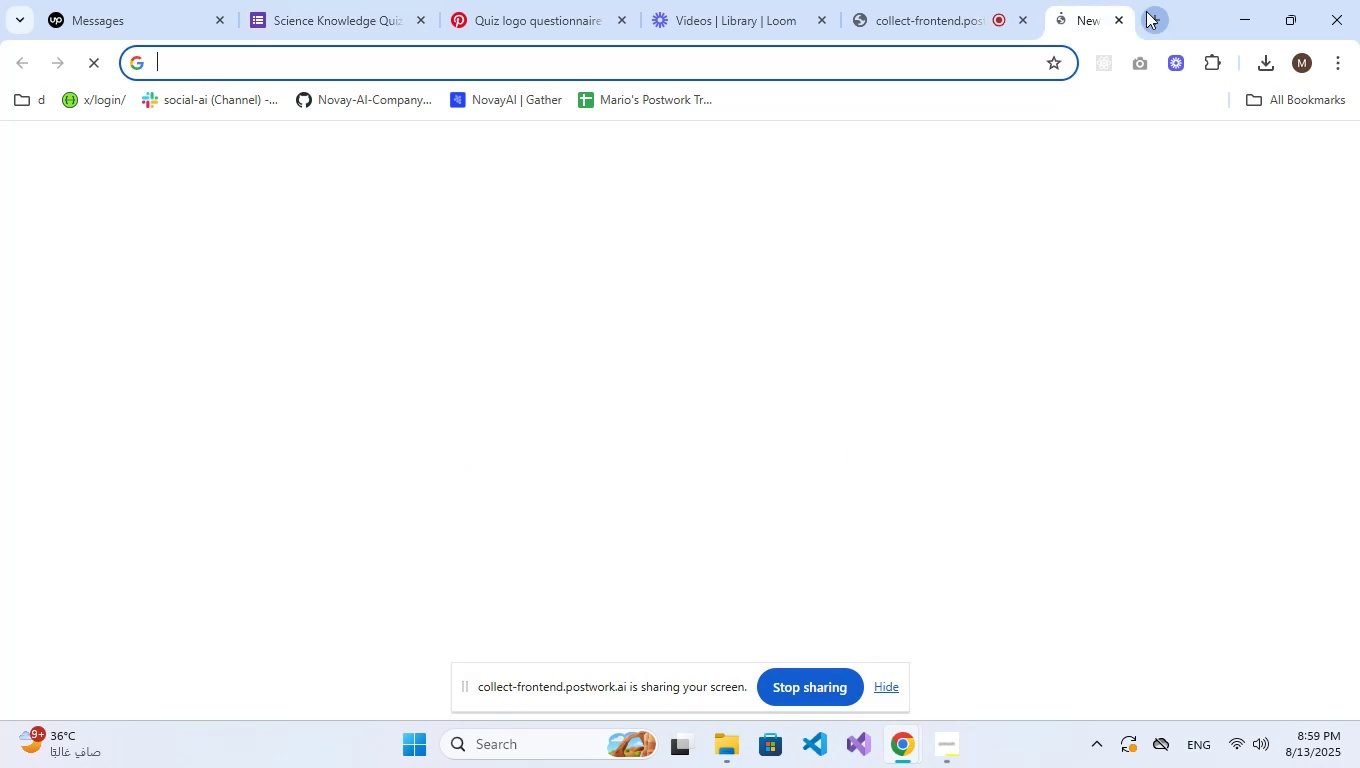 
key(Control+V)
 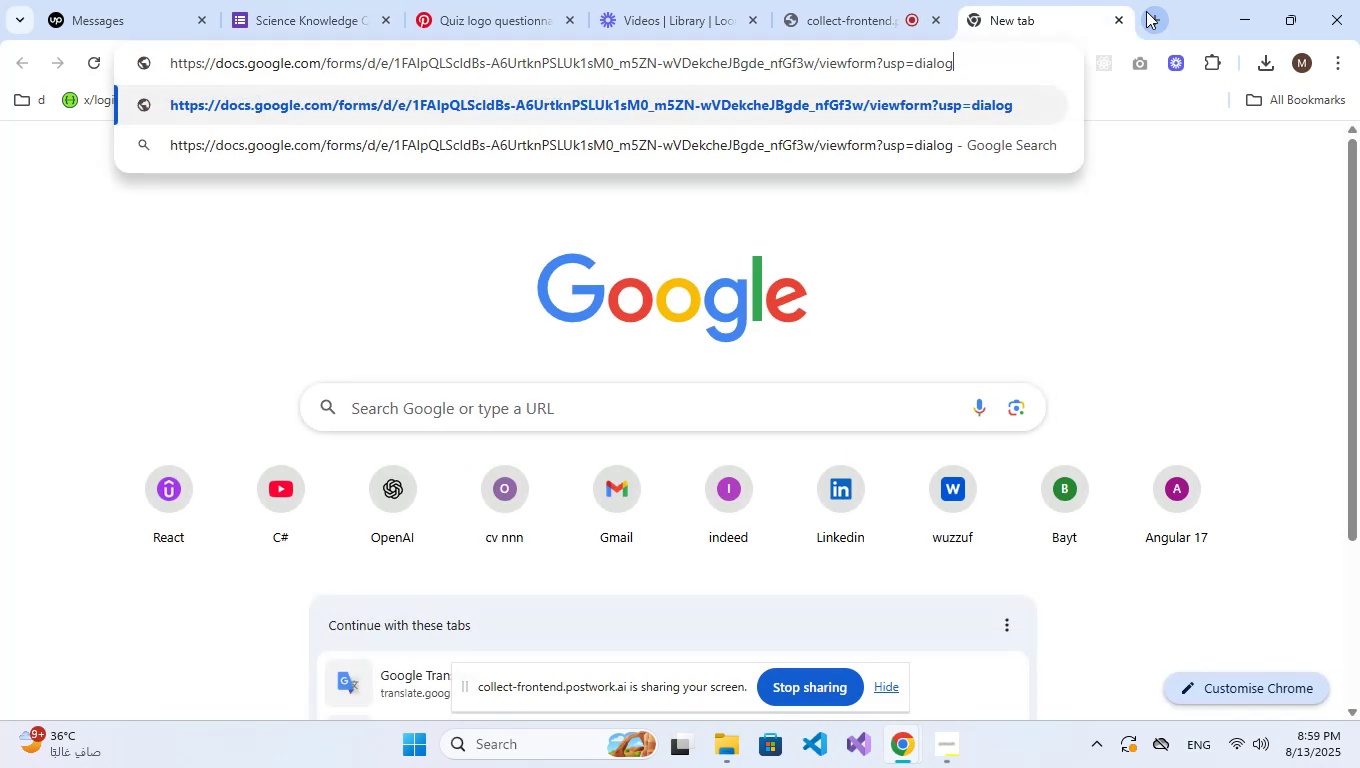 
key(NumpadEnter)
 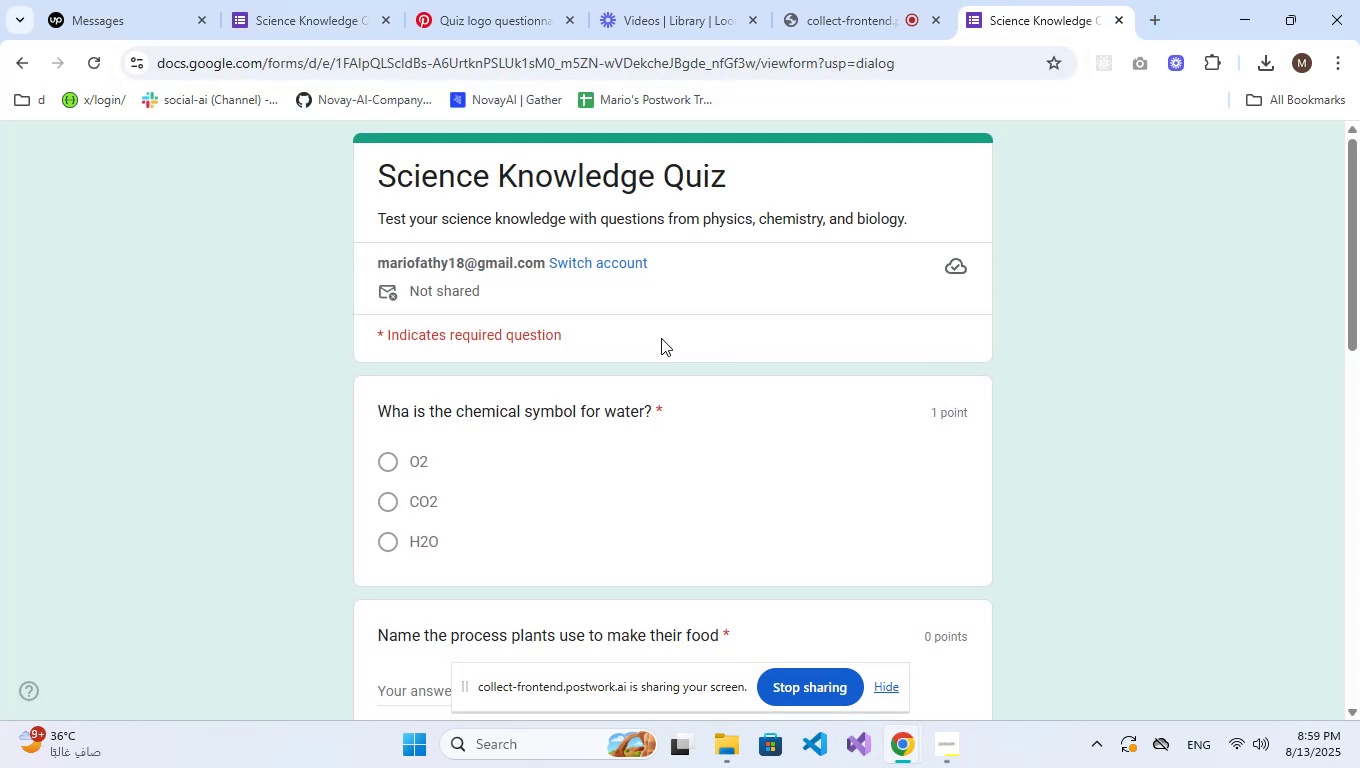 
scroll: coordinate [666, 331], scroll_direction: down, amount: 1.0
 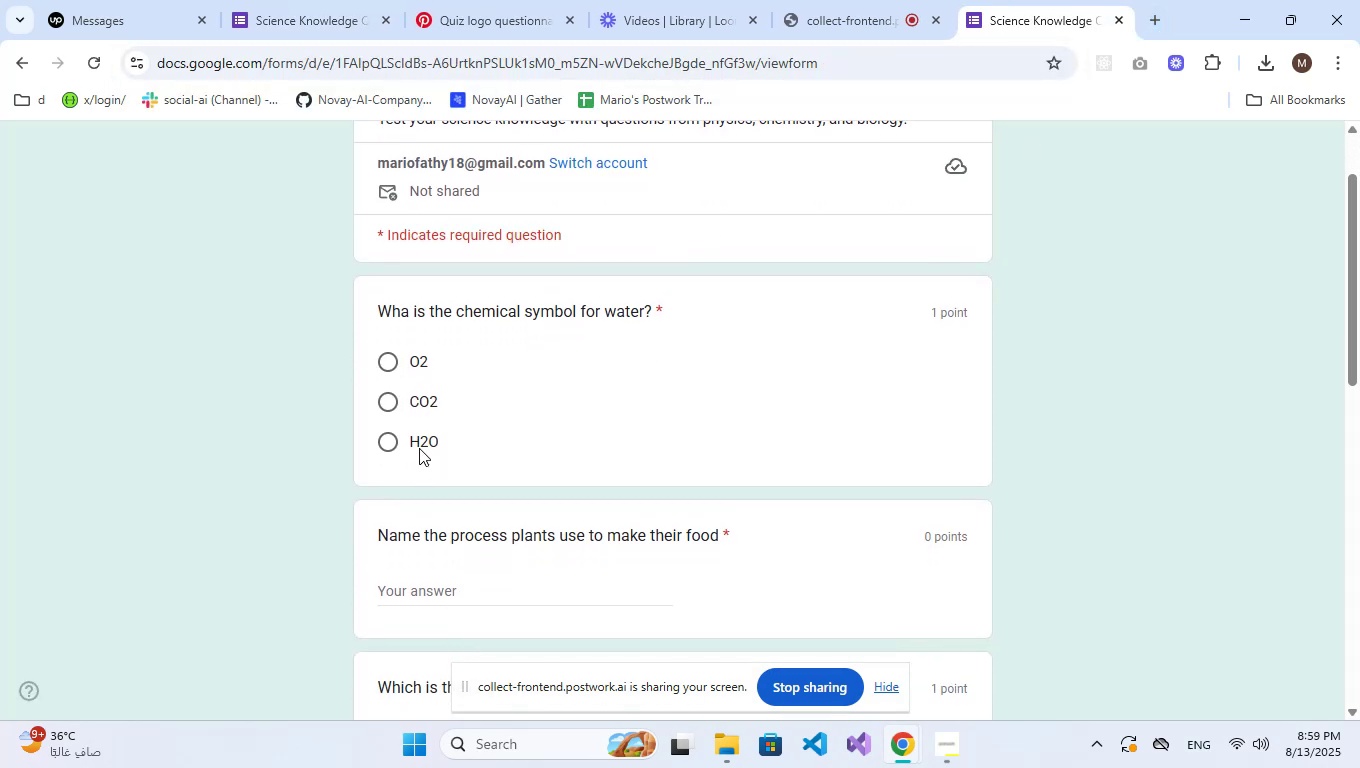 
left_click([419, 448])
 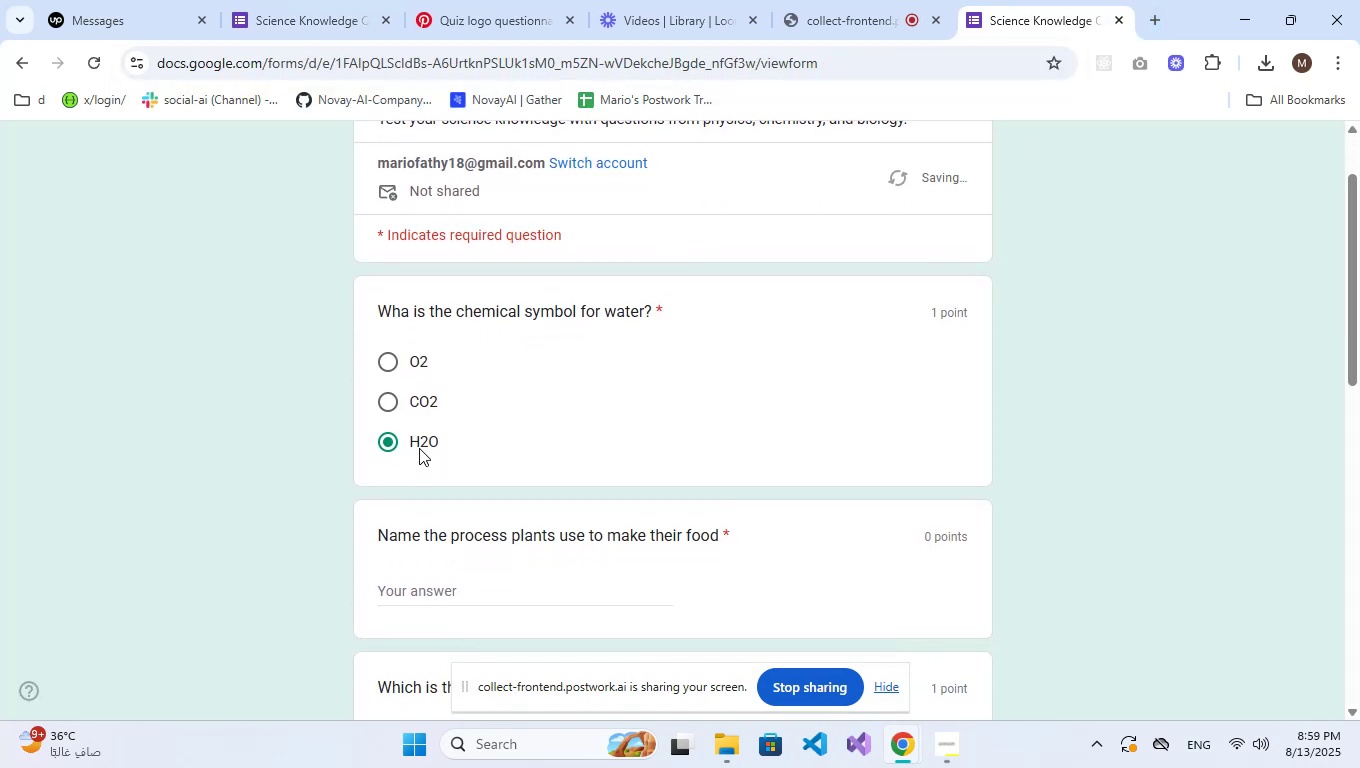 
scroll: coordinate [466, 441], scroll_direction: down, amount: 1.0
 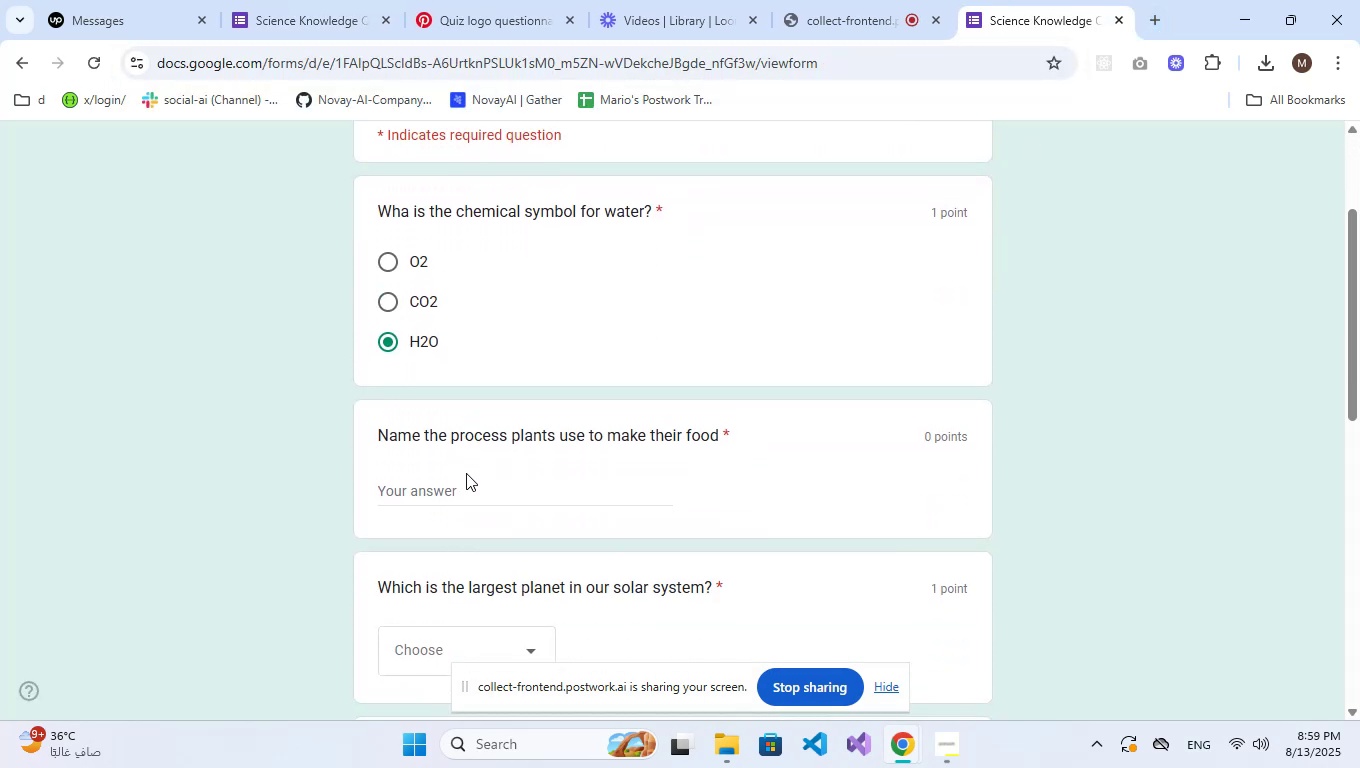 
left_click([466, 475])
 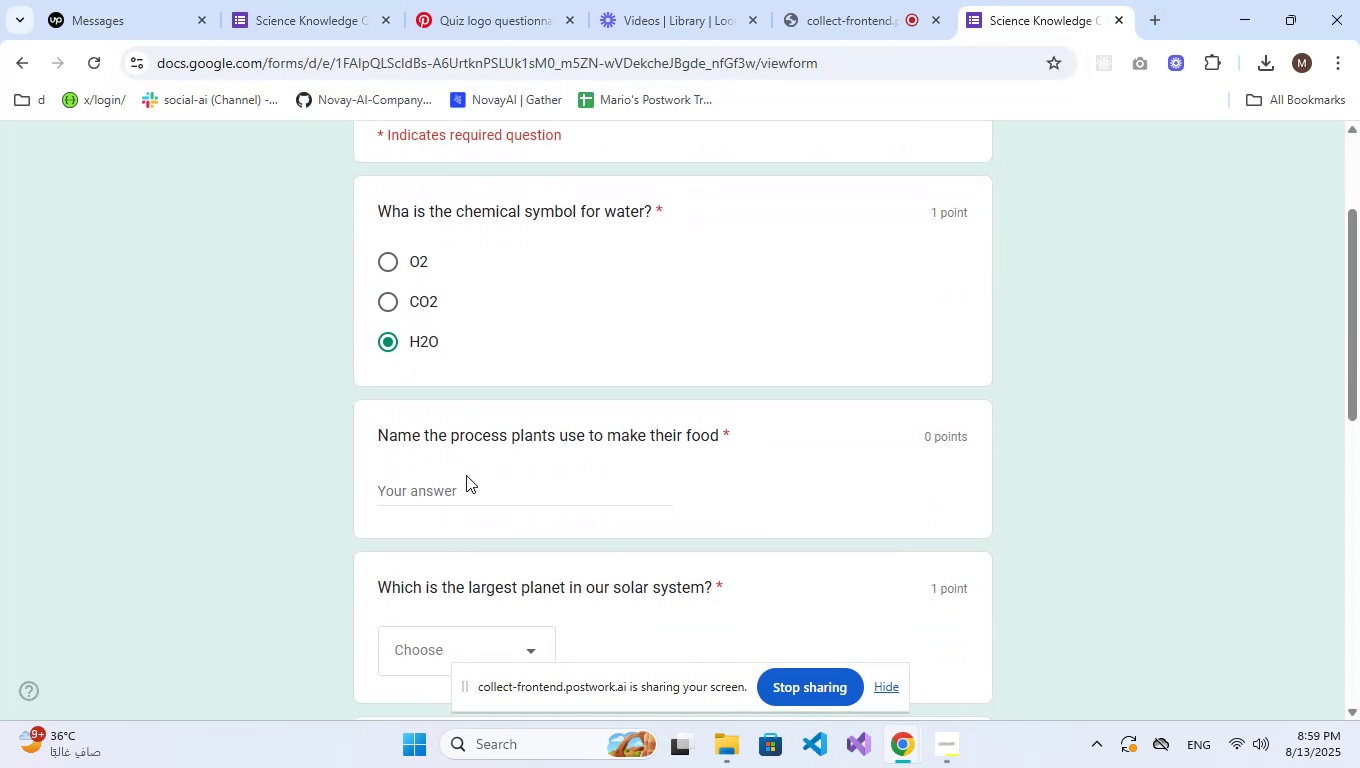 
key(S)
 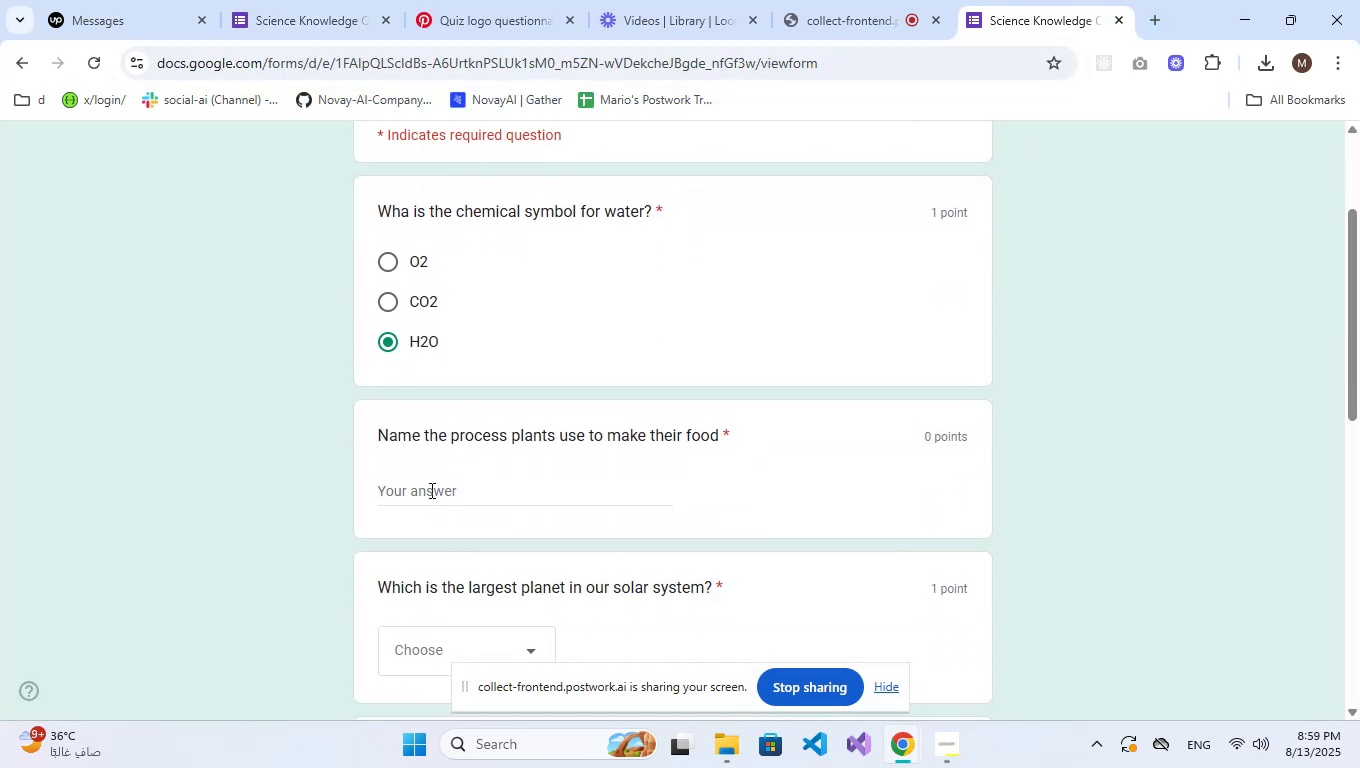 
left_click([430, 493])
 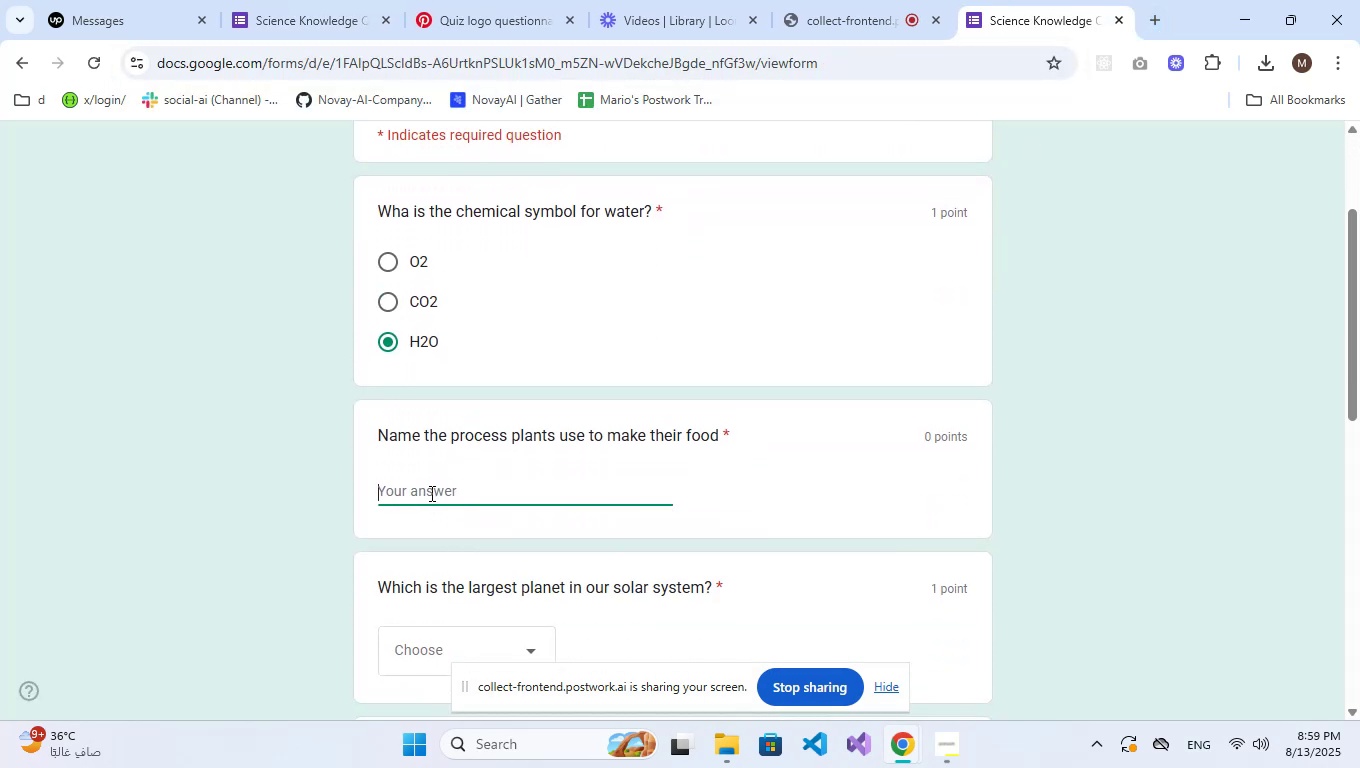 
type(Test)
 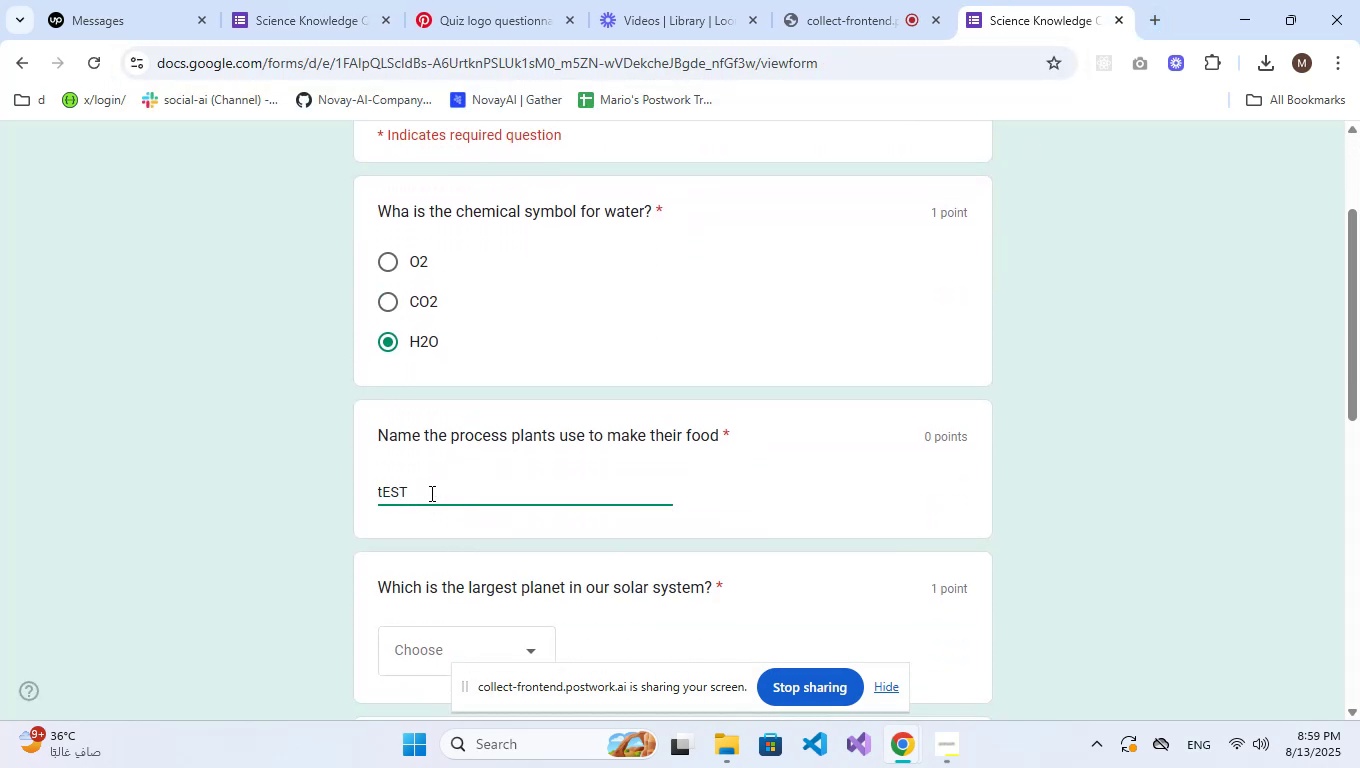 
scroll: coordinate [430, 496], scroll_direction: down, amount: 3.0
 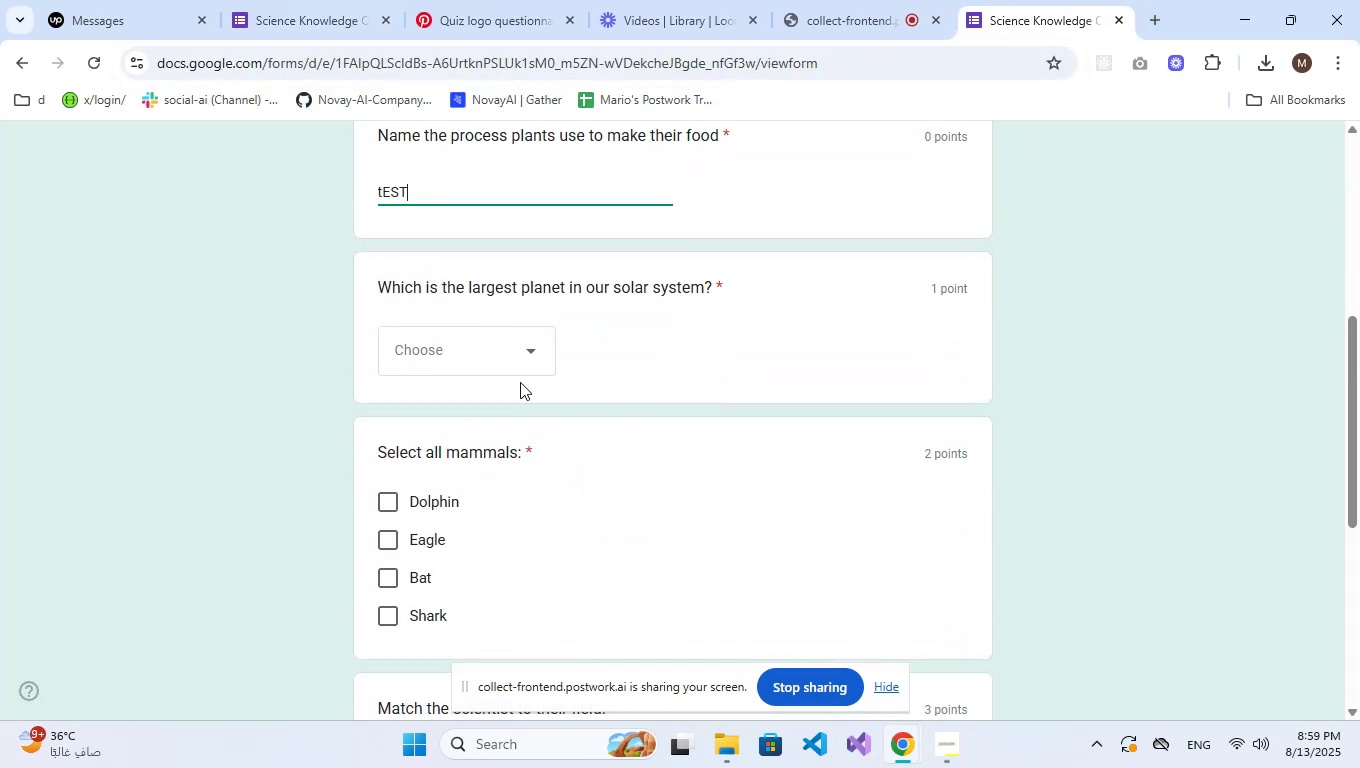 
left_click([520, 351])
 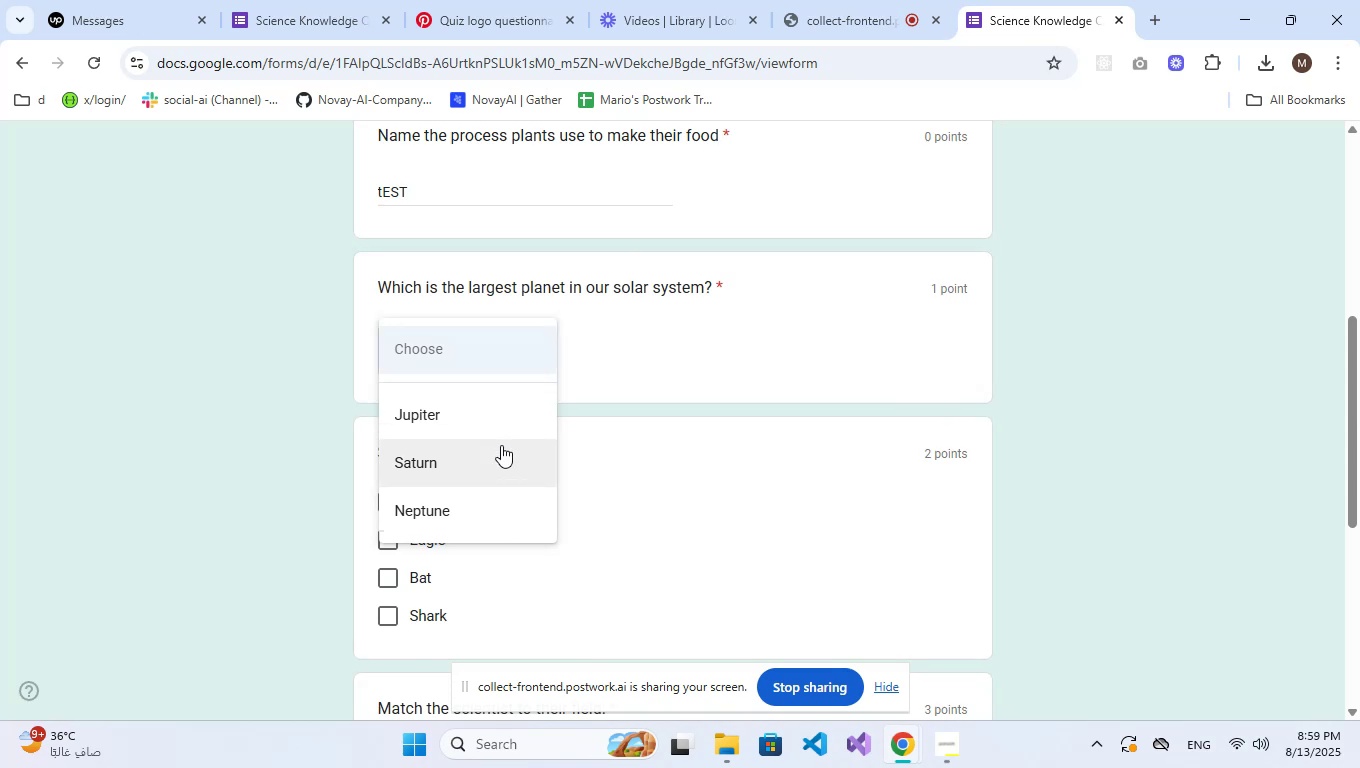 
left_click([501, 466])
 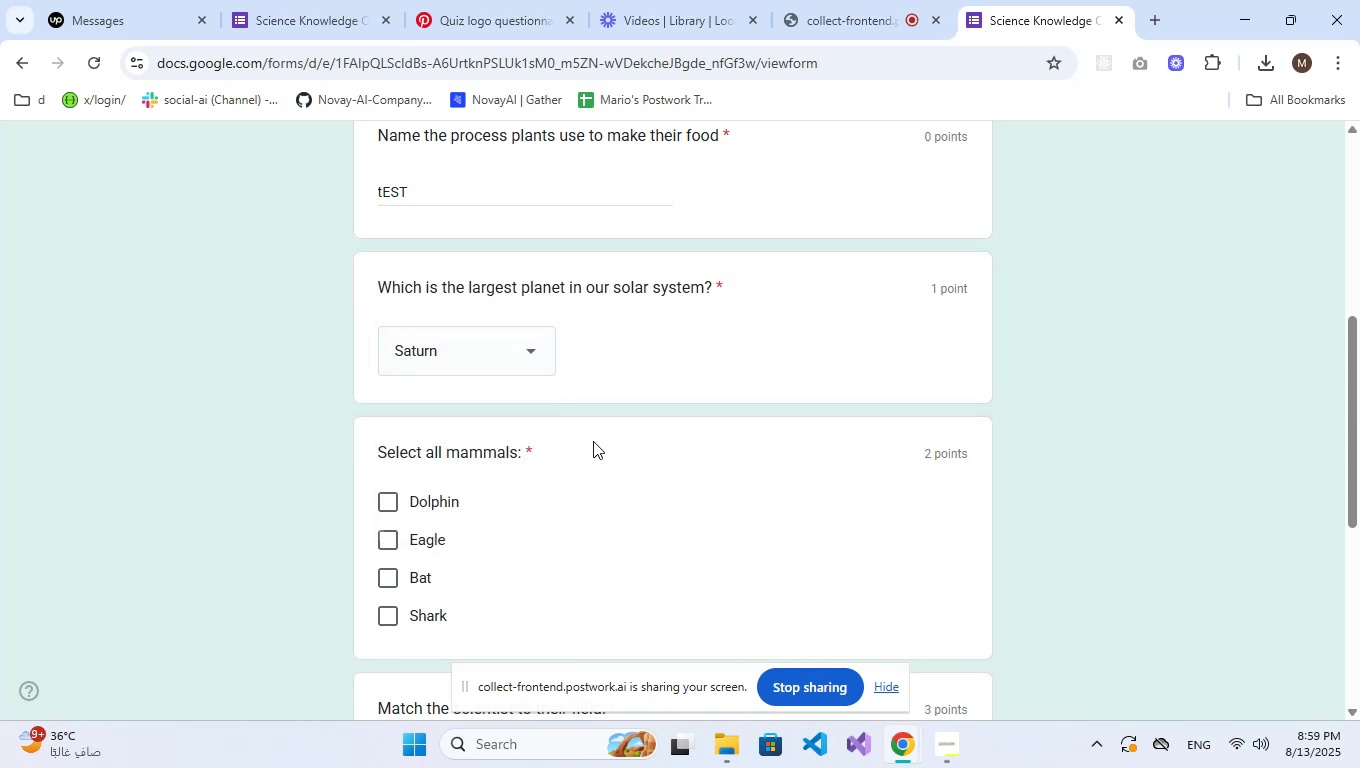 
scroll: coordinate [594, 441], scroll_direction: down, amount: 1.0
 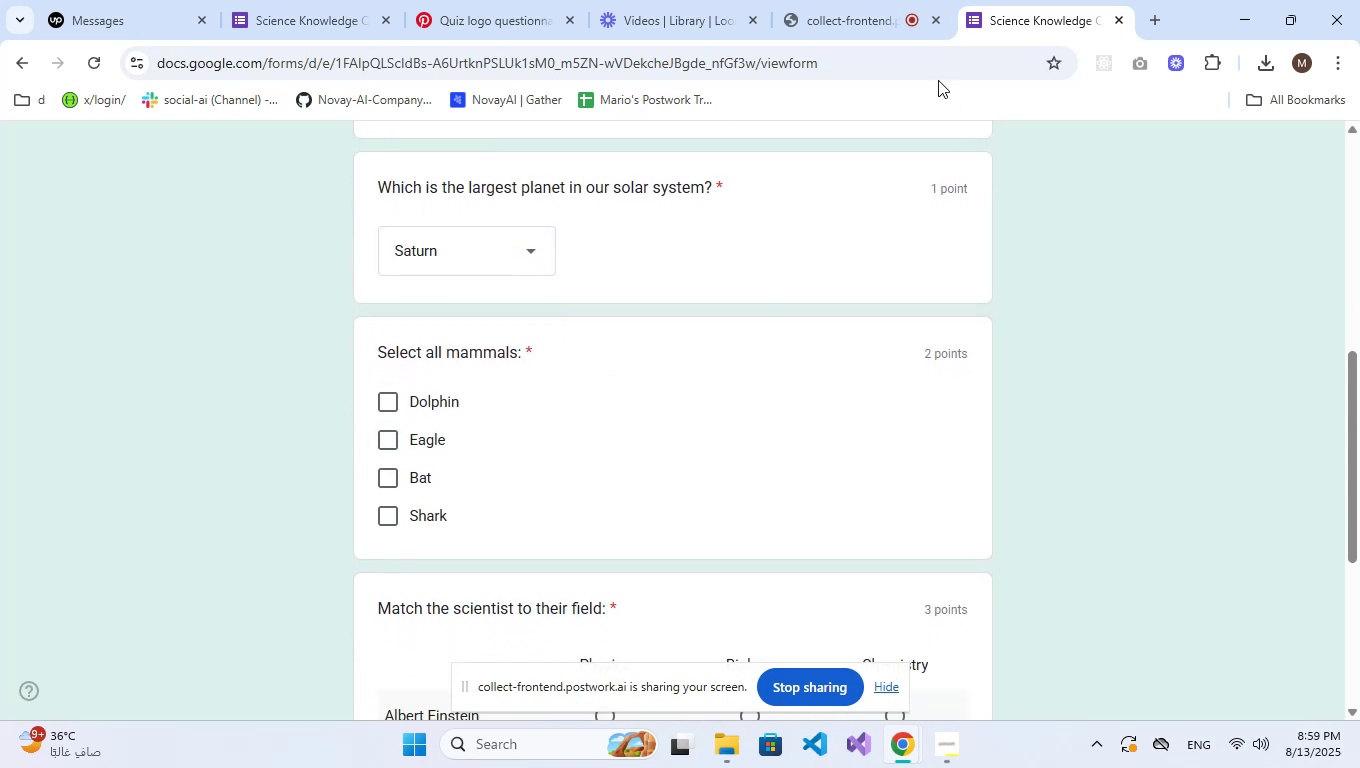 
left_click([315, 0])
 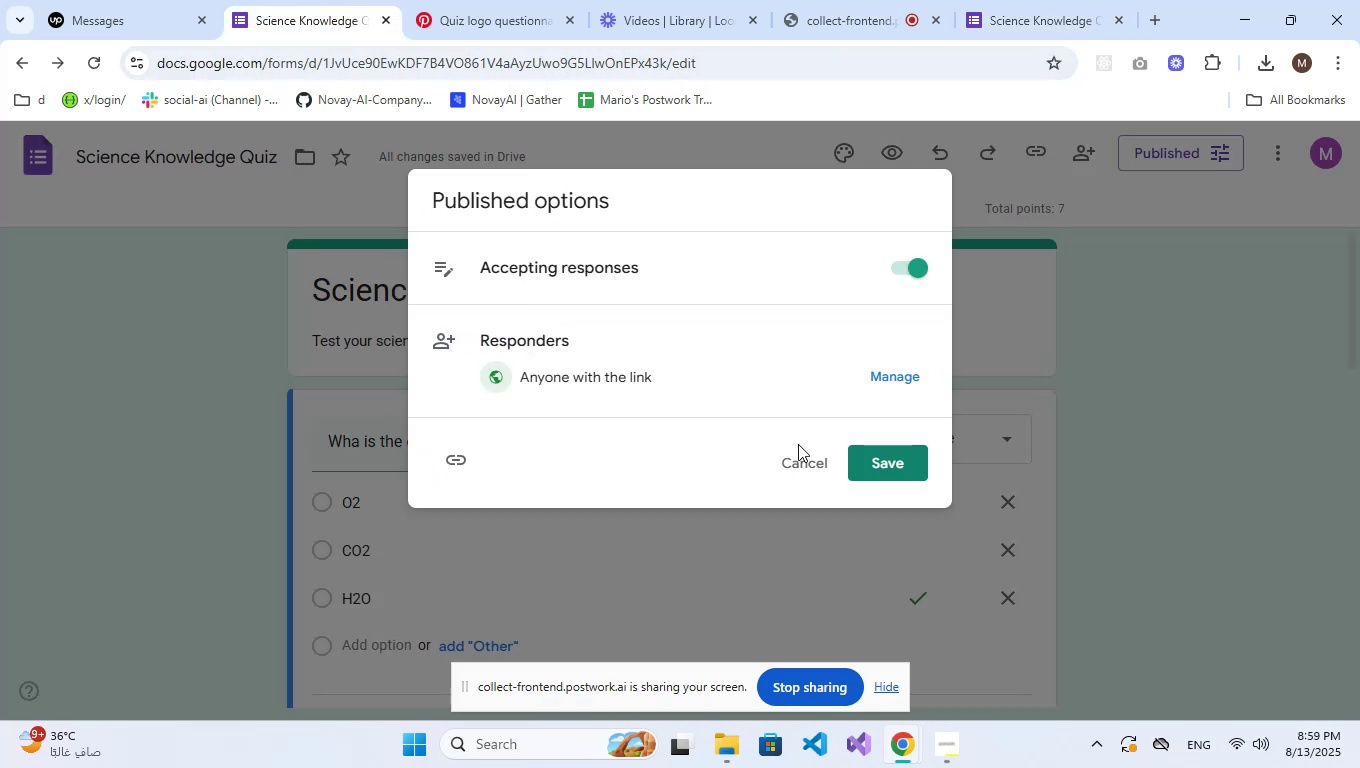 
left_click([808, 451])
 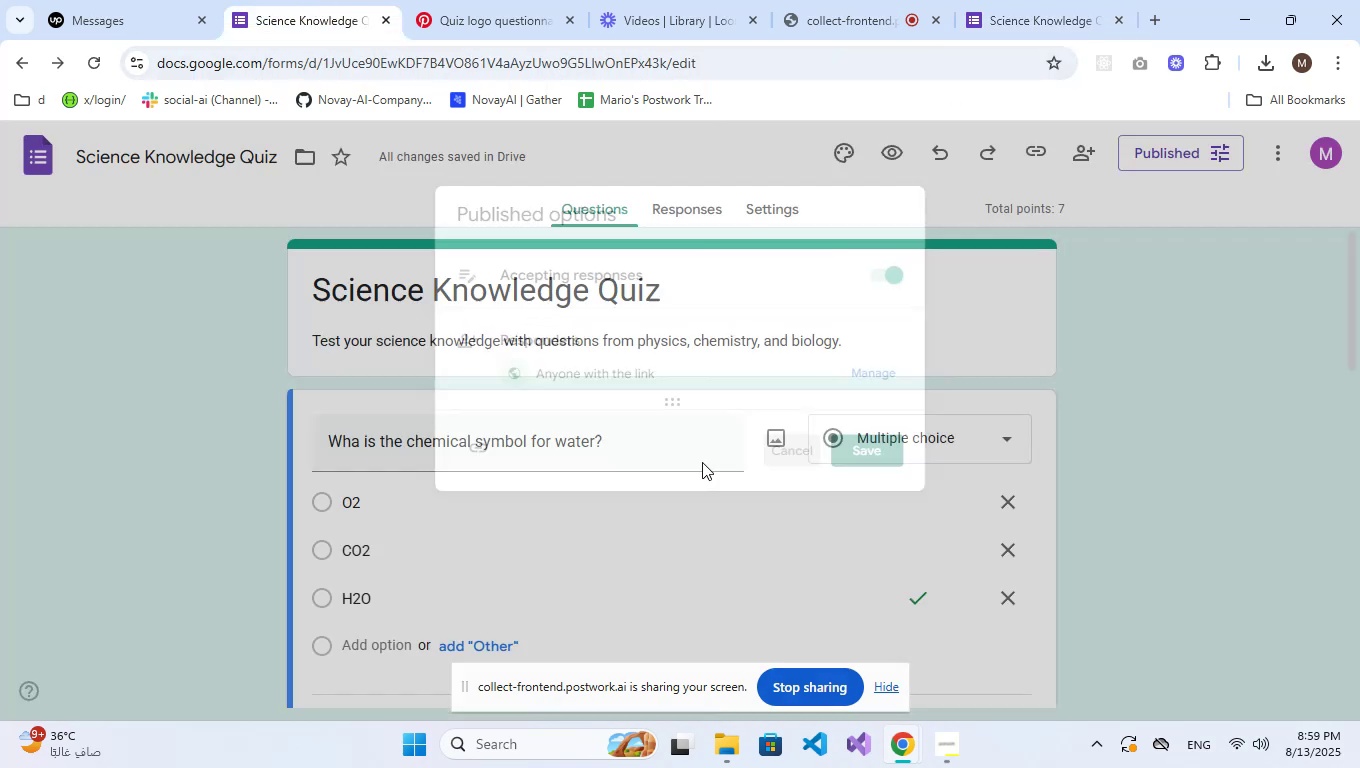 
scroll: coordinate [651, 464], scroll_direction: down, amount: 5.0
 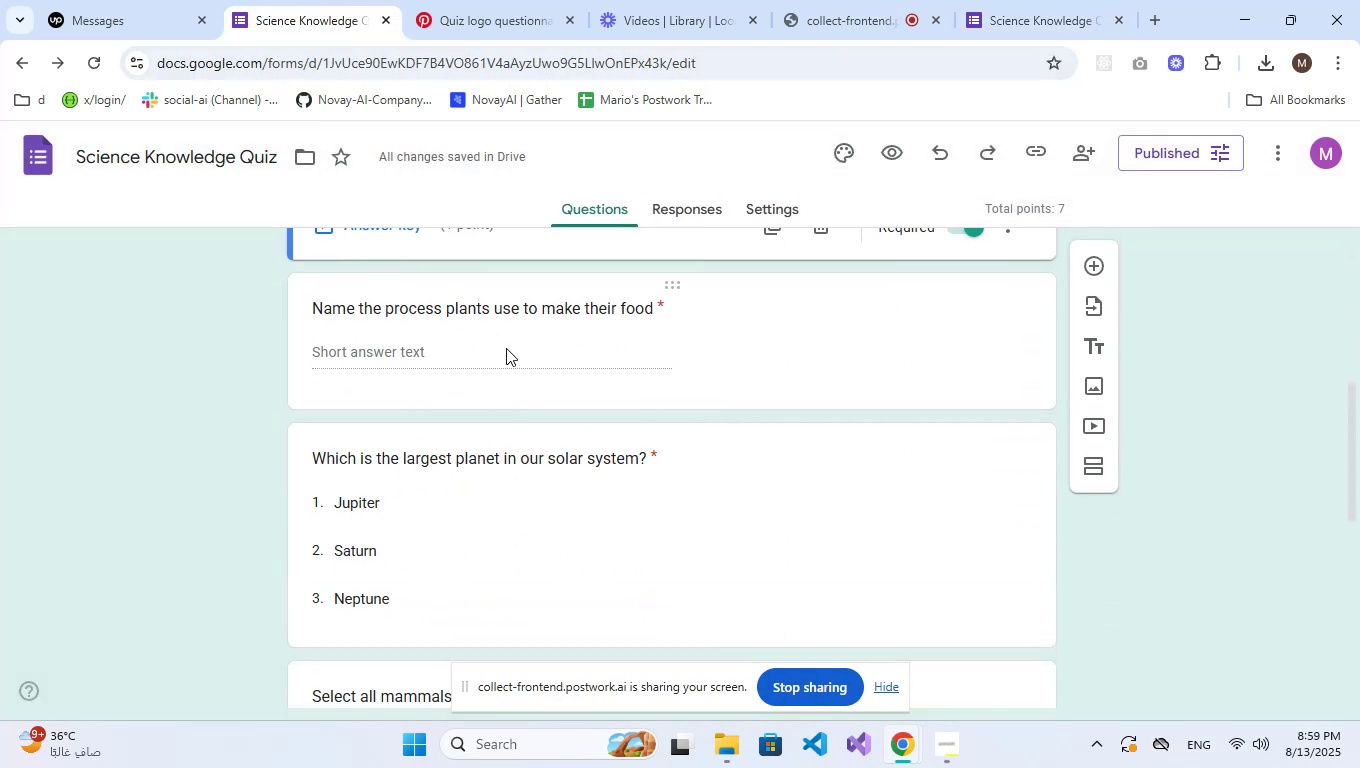 
left_click([506, 348])
 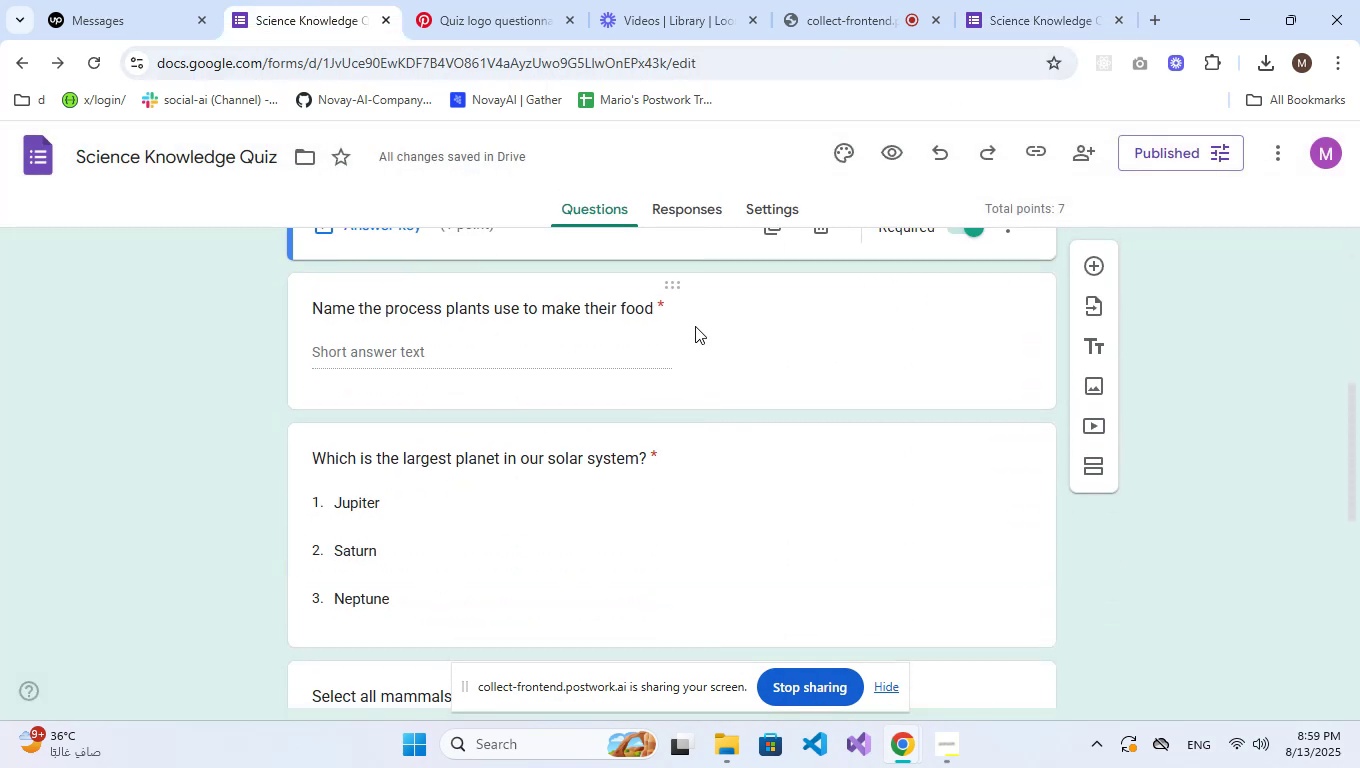 
left_click([646, 322])
 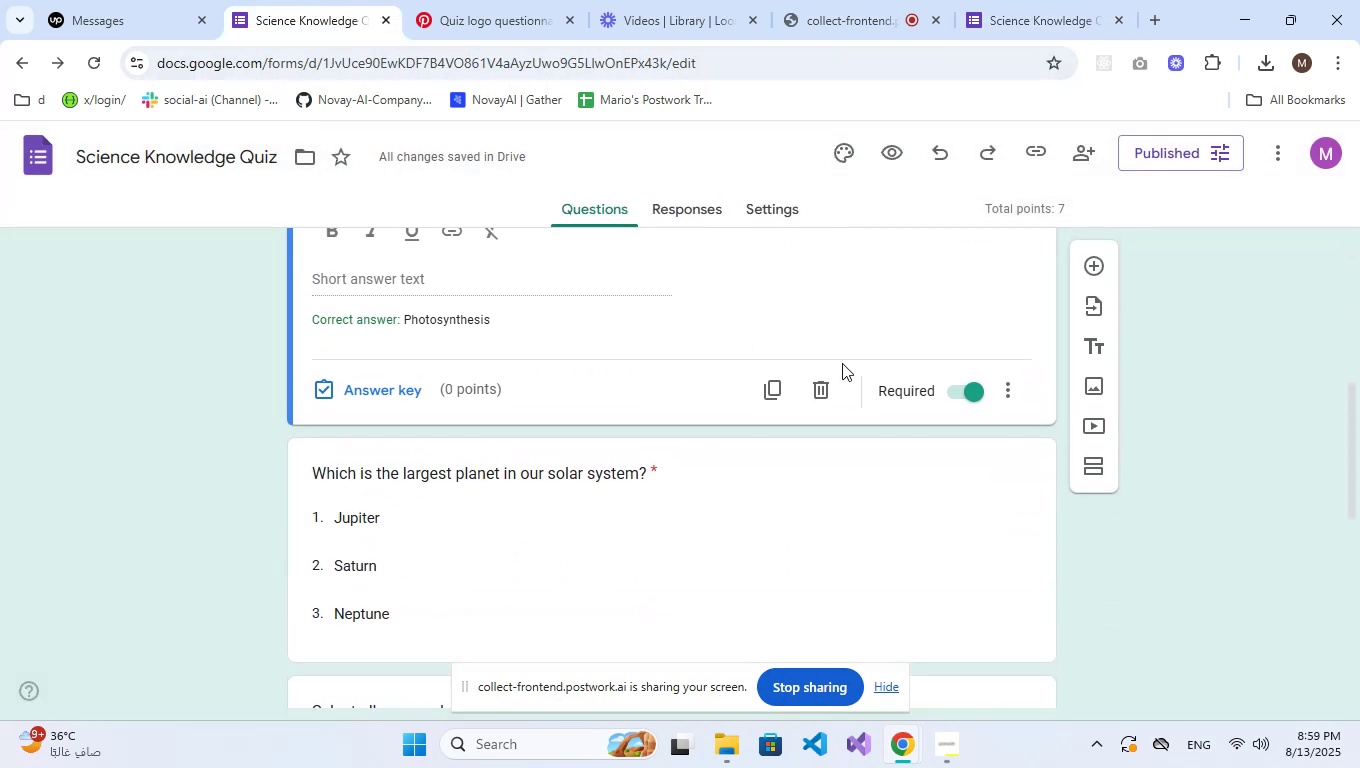 
scroll: coordinate [704, 369], scroll_direction: up, amount: 1.0
 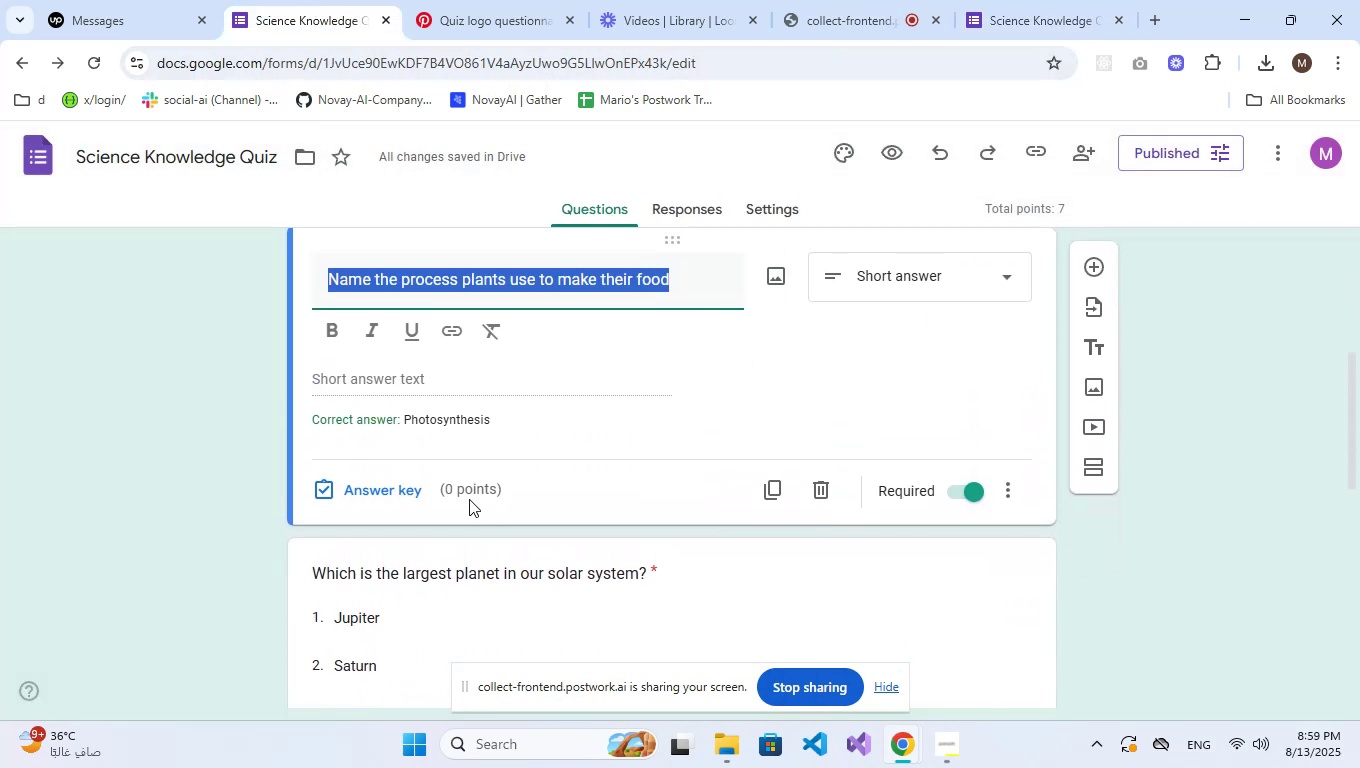 
left_click([451, 490])
 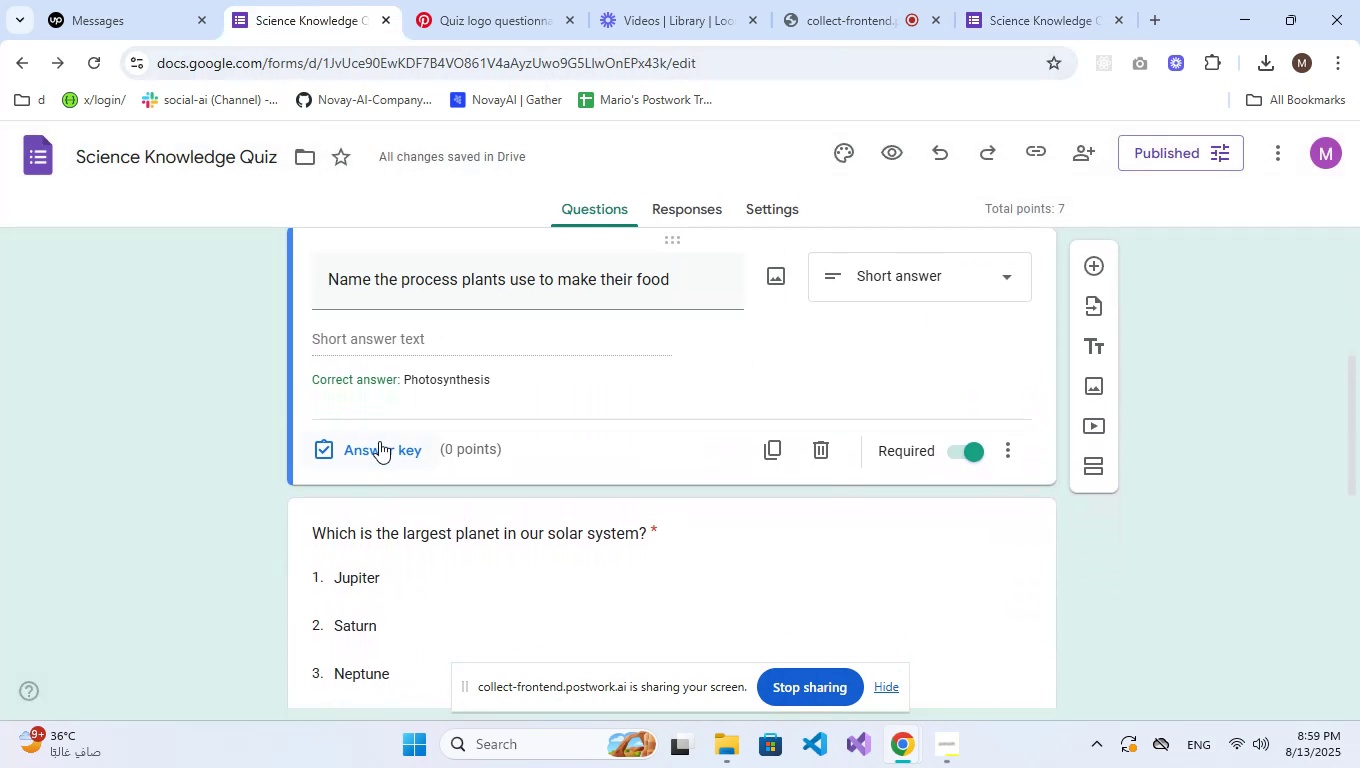 
left_click([377, 445])
 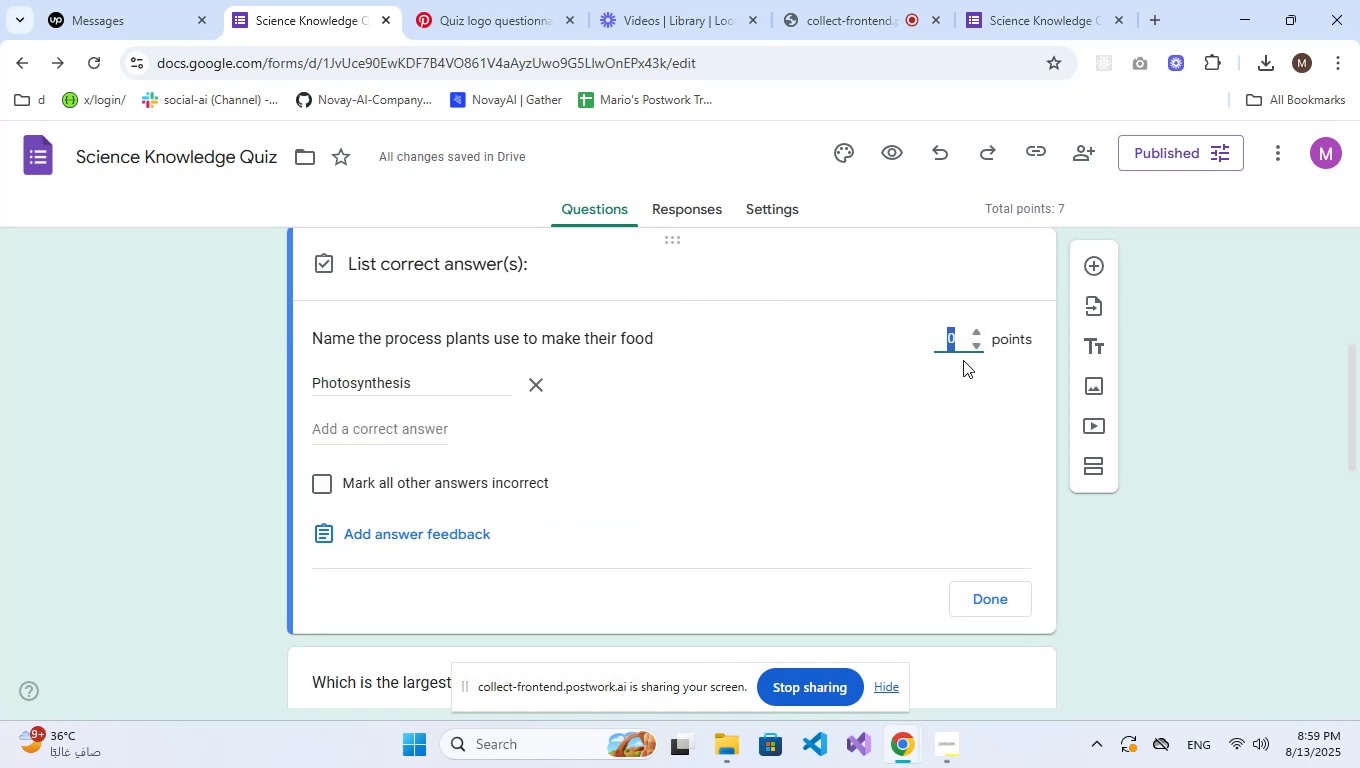 
key(Numpad1)
 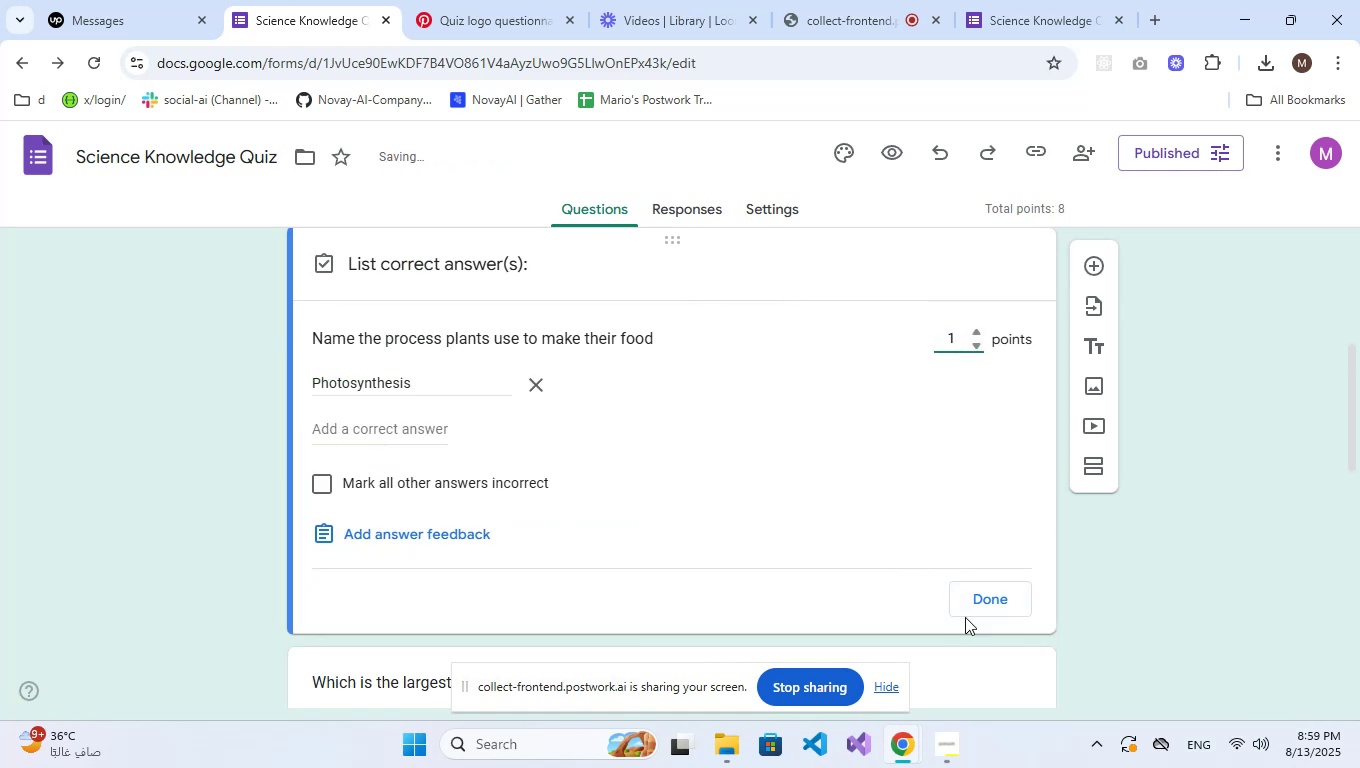 
left_click([979, 608])
 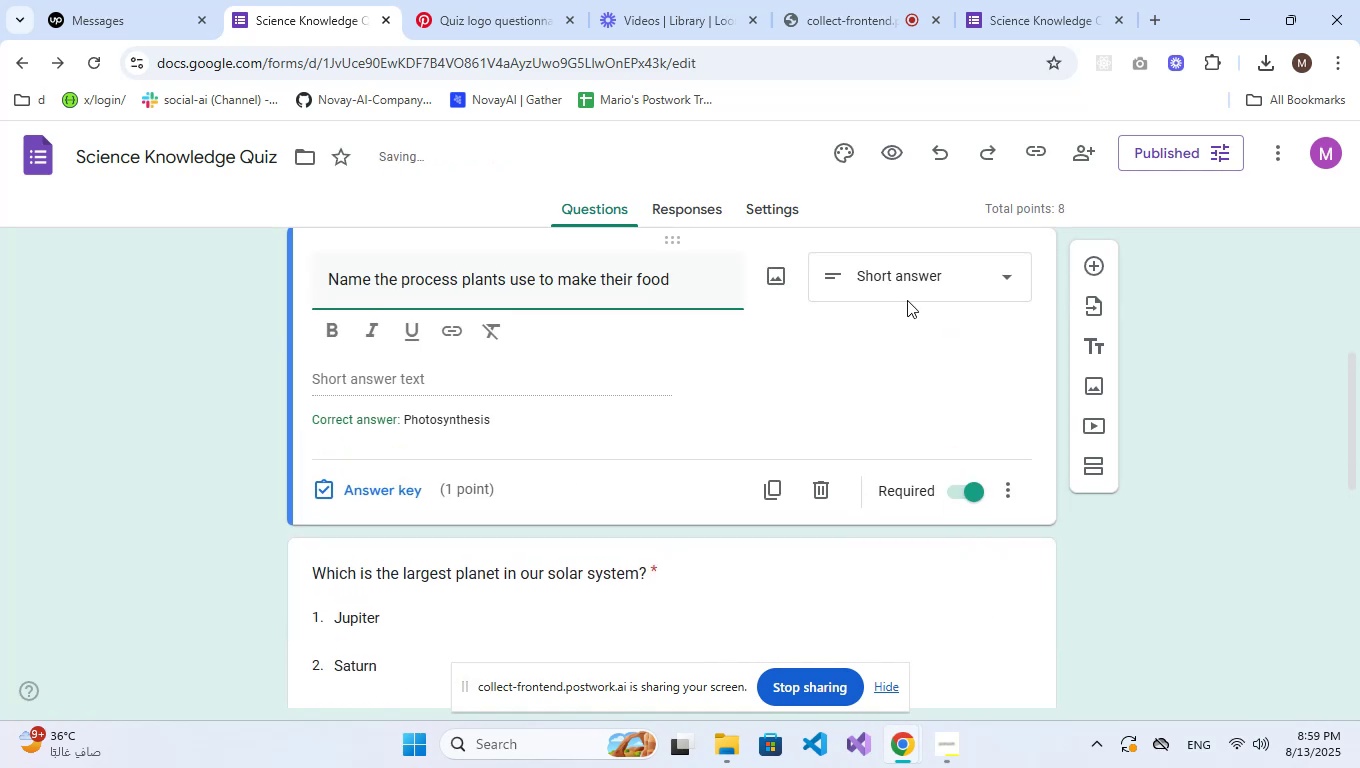 
left_click([1023, 0])
 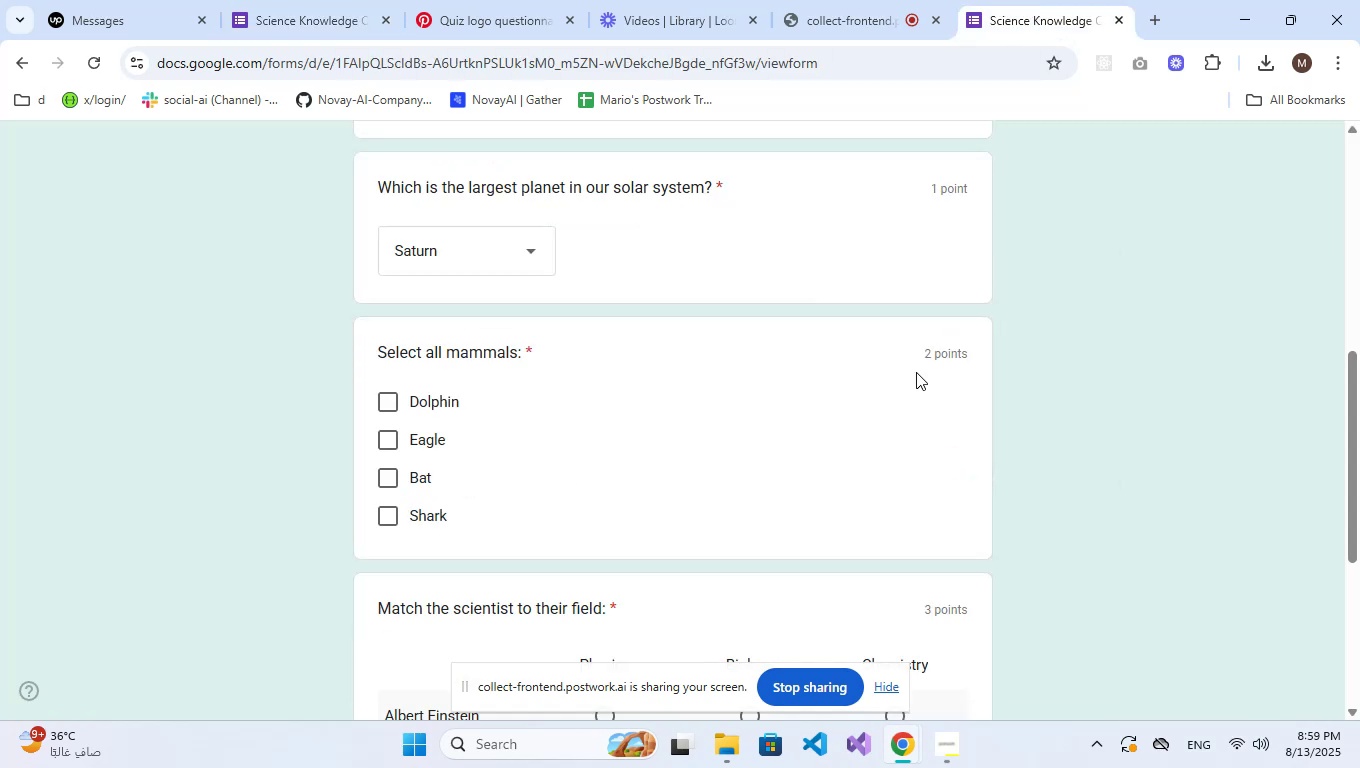 
scroll: coordinate [771, 362], scroll_direction: up, amount: 3.0
 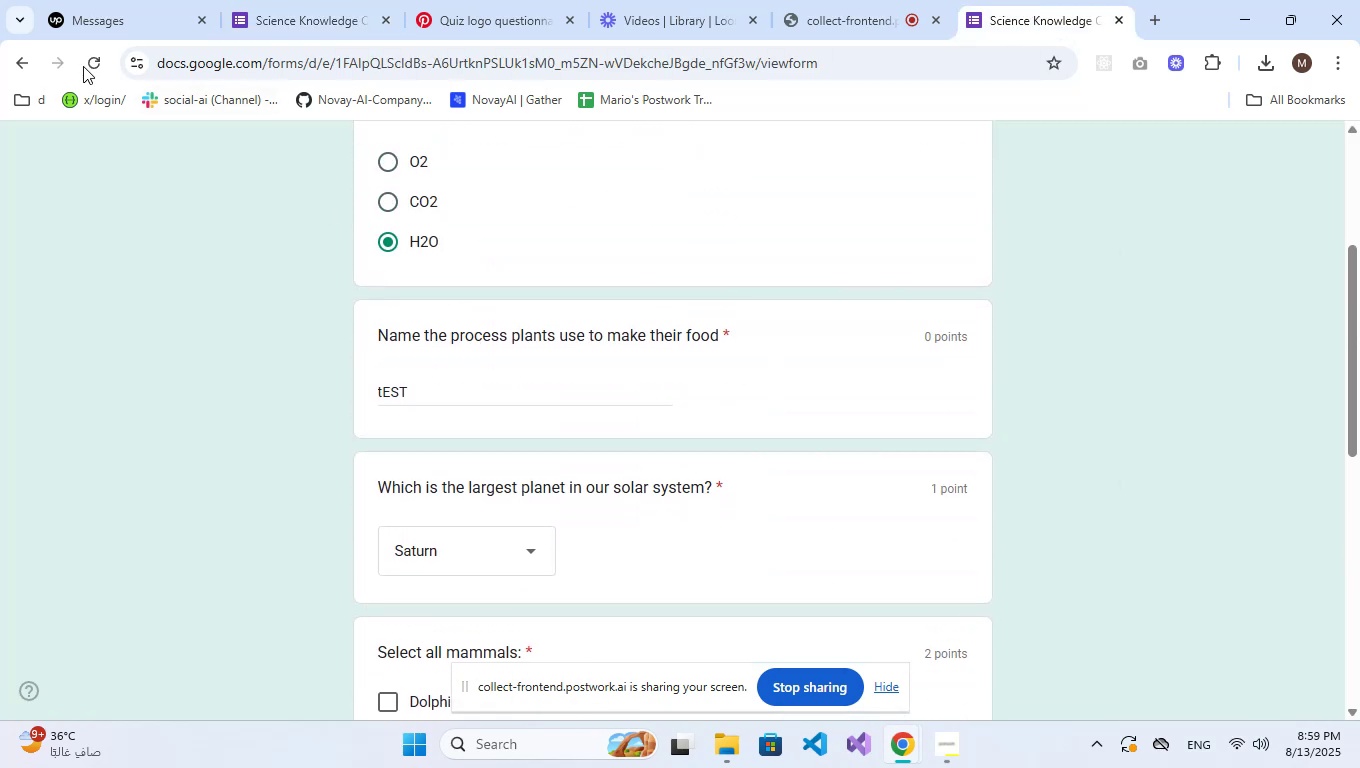 
scroll: coordinate [631, 346], scroll_direction: down, amount: 4.0
 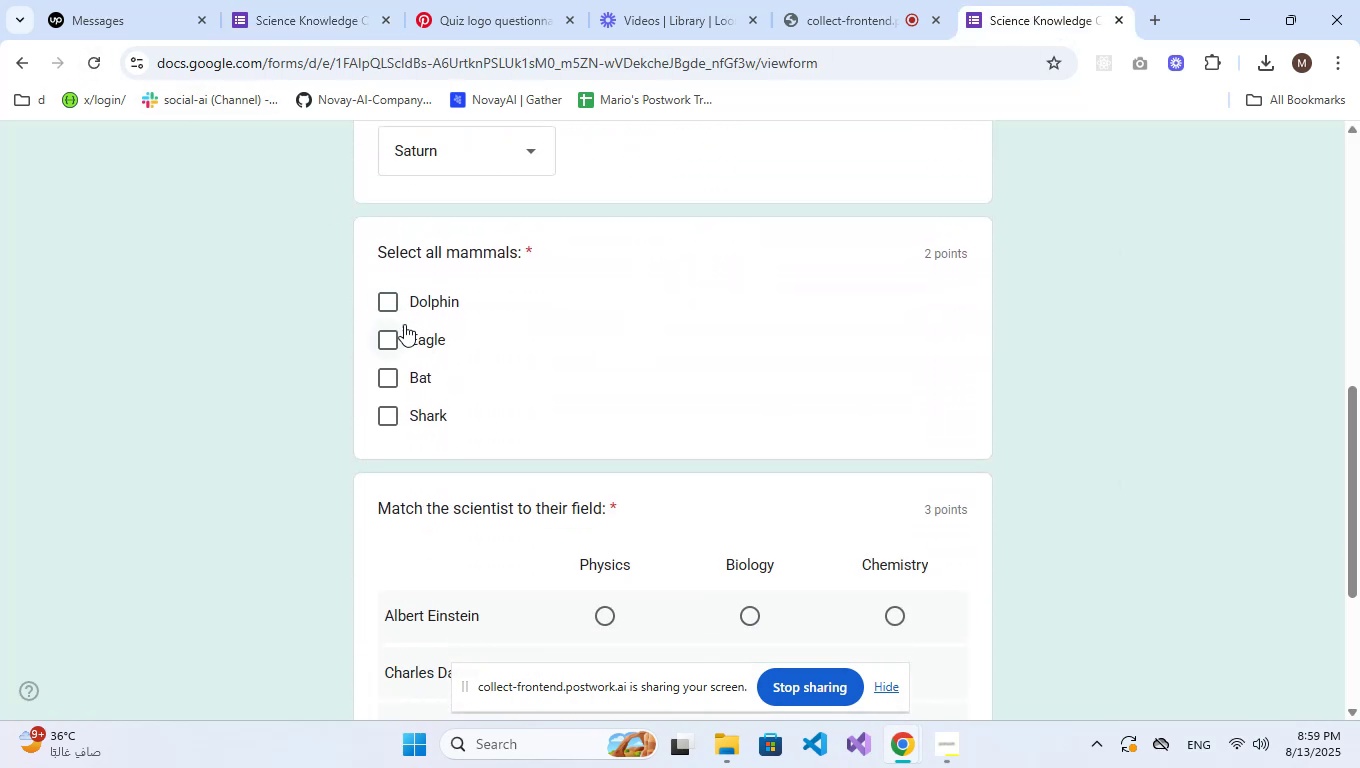 
left_click([407, 342])
 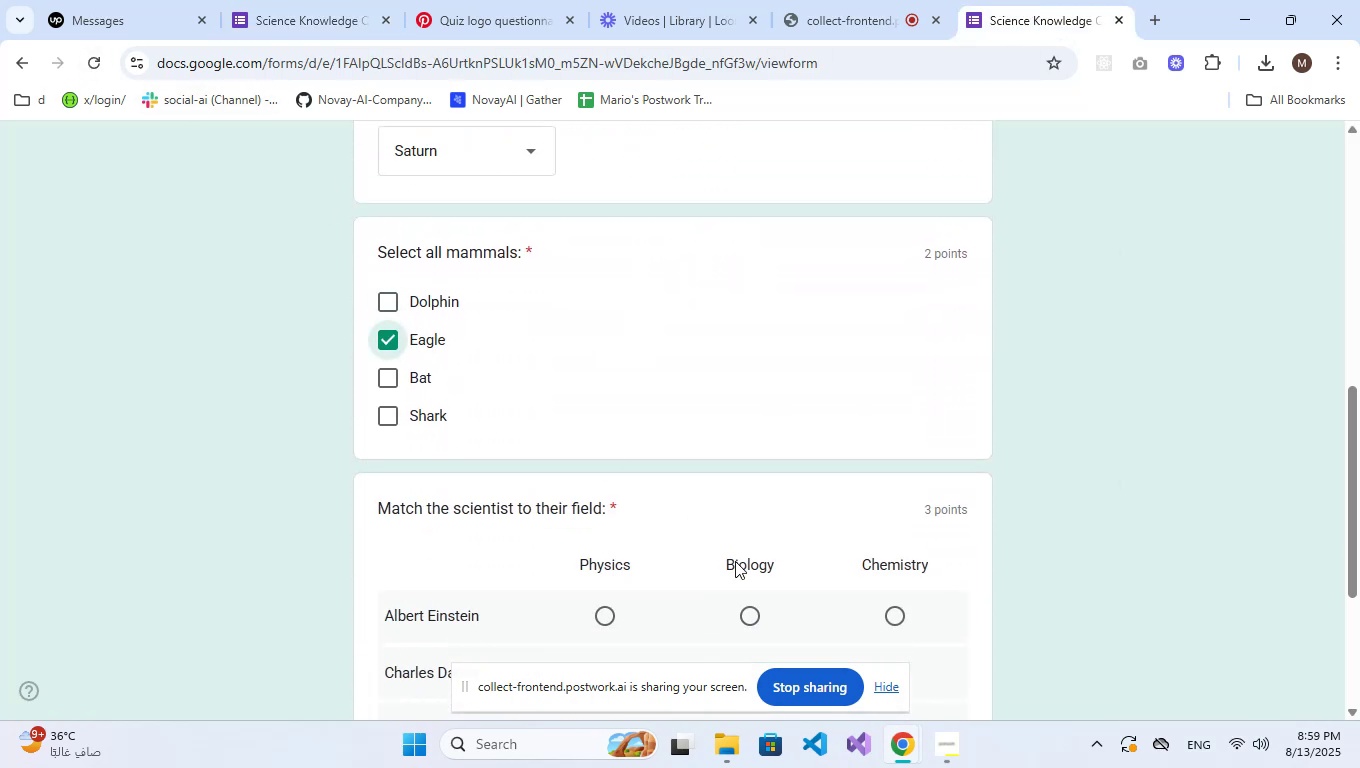 
scroll: coordinate [736, 578], scroll_direction: down, amount: 2.0
 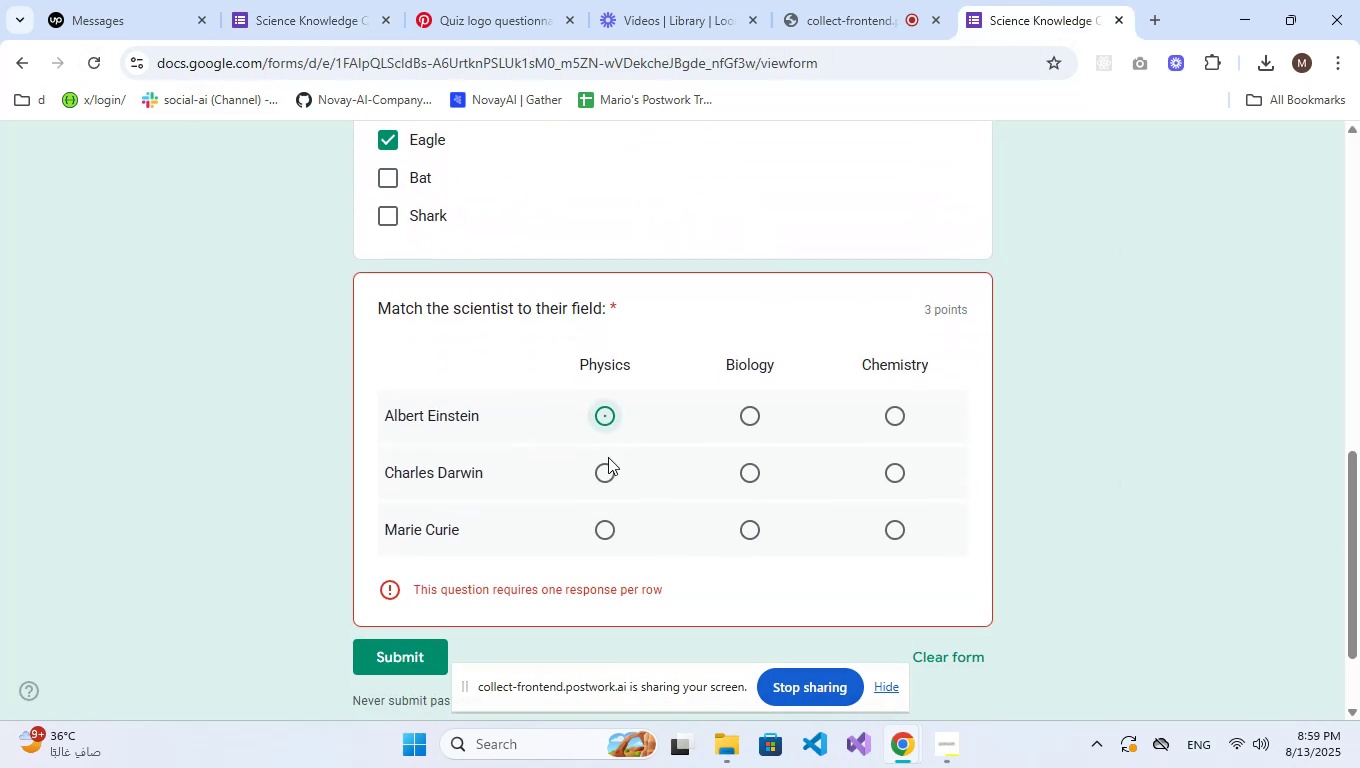 
double_click([608, 489])
 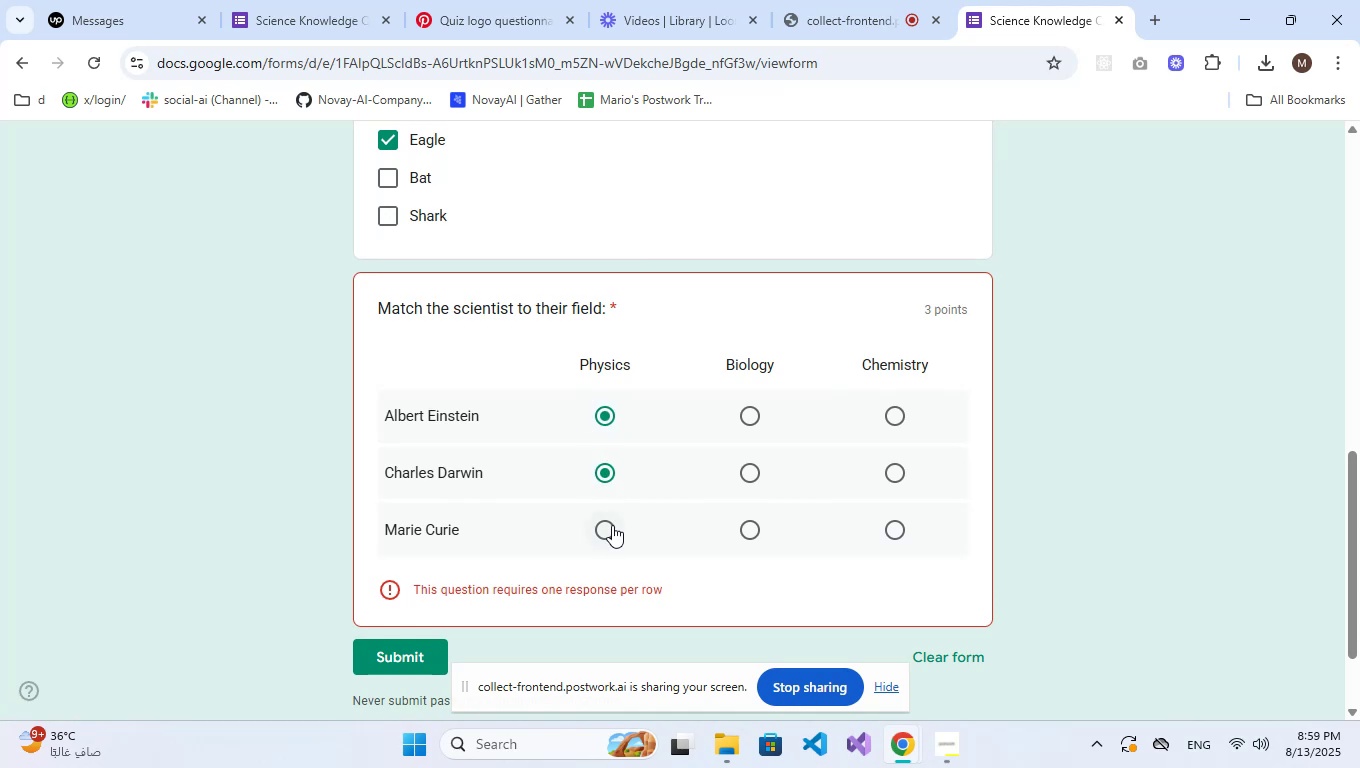 
triple_click([612, 526])
 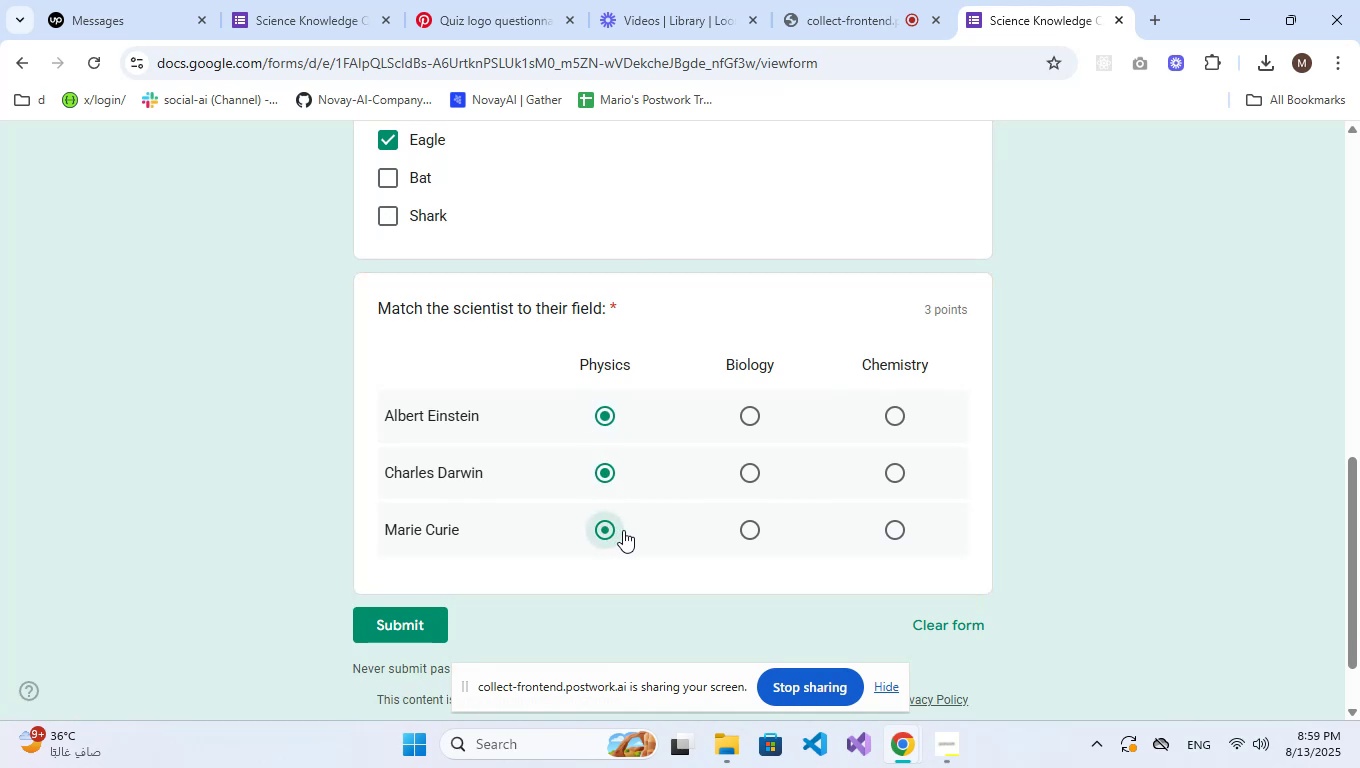 
scroll: coordinate [623, 529], scroll_direction: down, amount: 2.0
 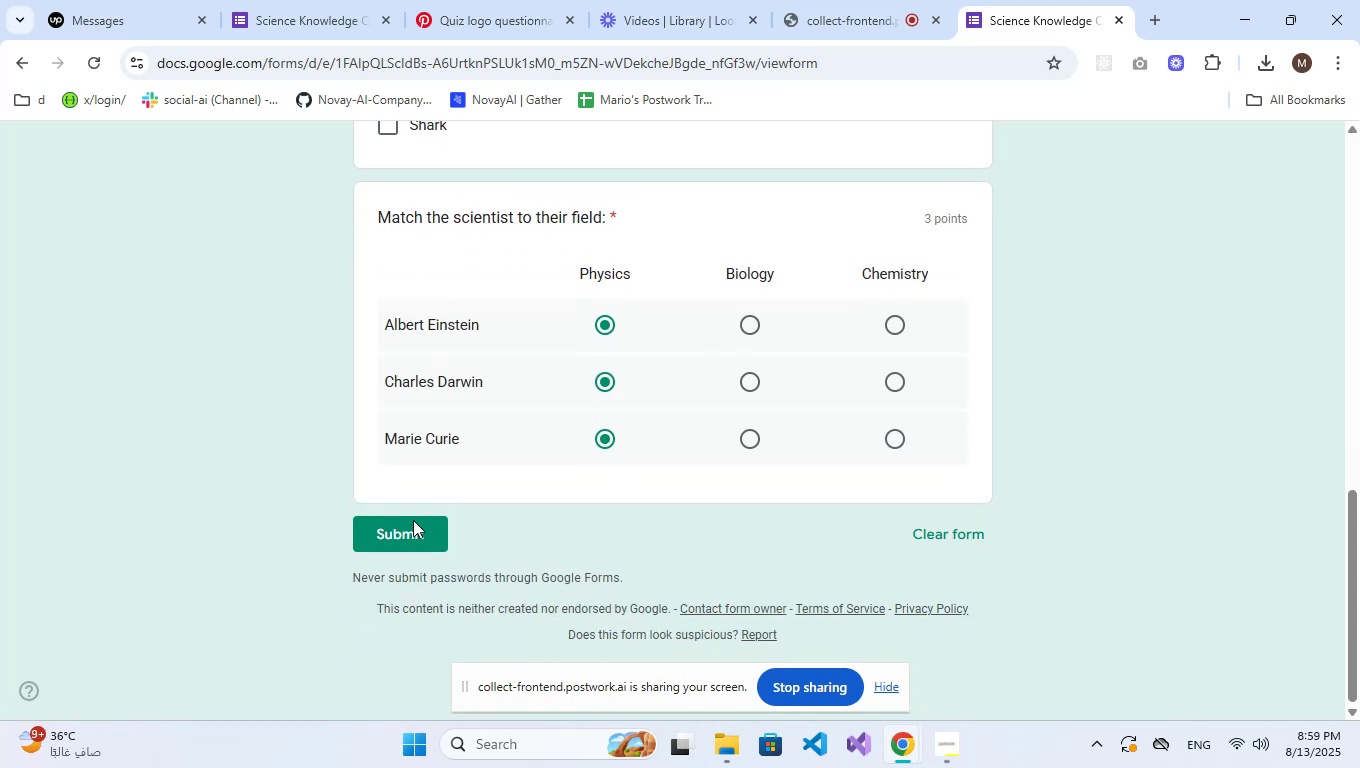 
left_click([415, 526])
 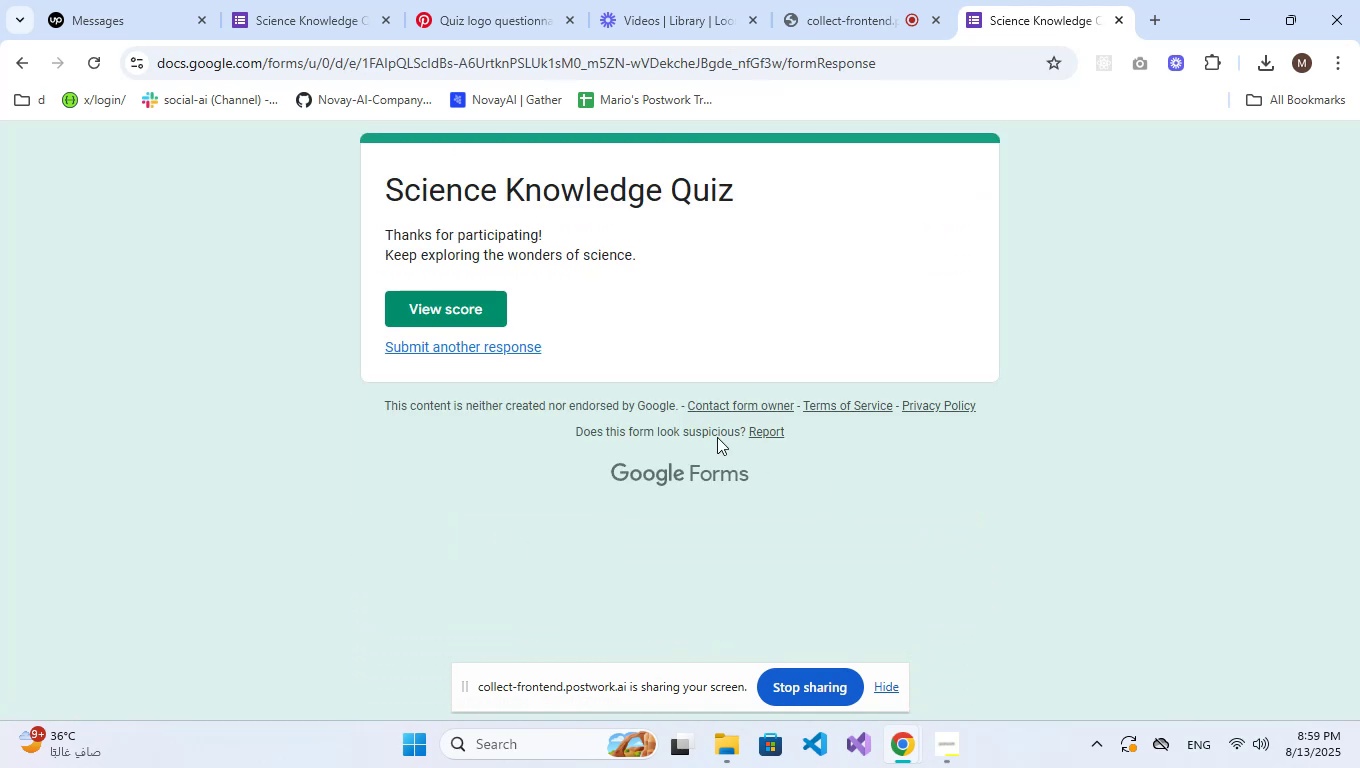 
left_click([450, 307])
 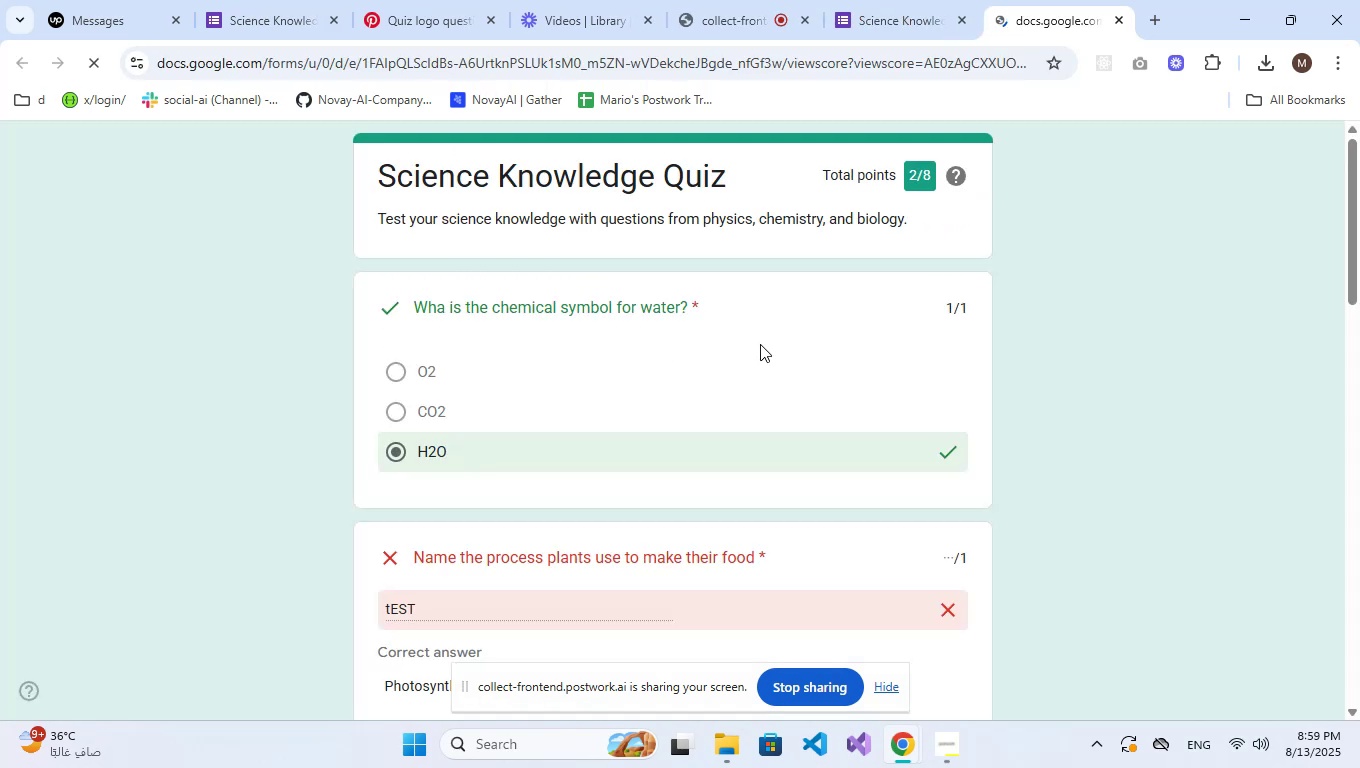 
scroll: coordinate [760, 344], scroll_direction: down, amount: 5.0
 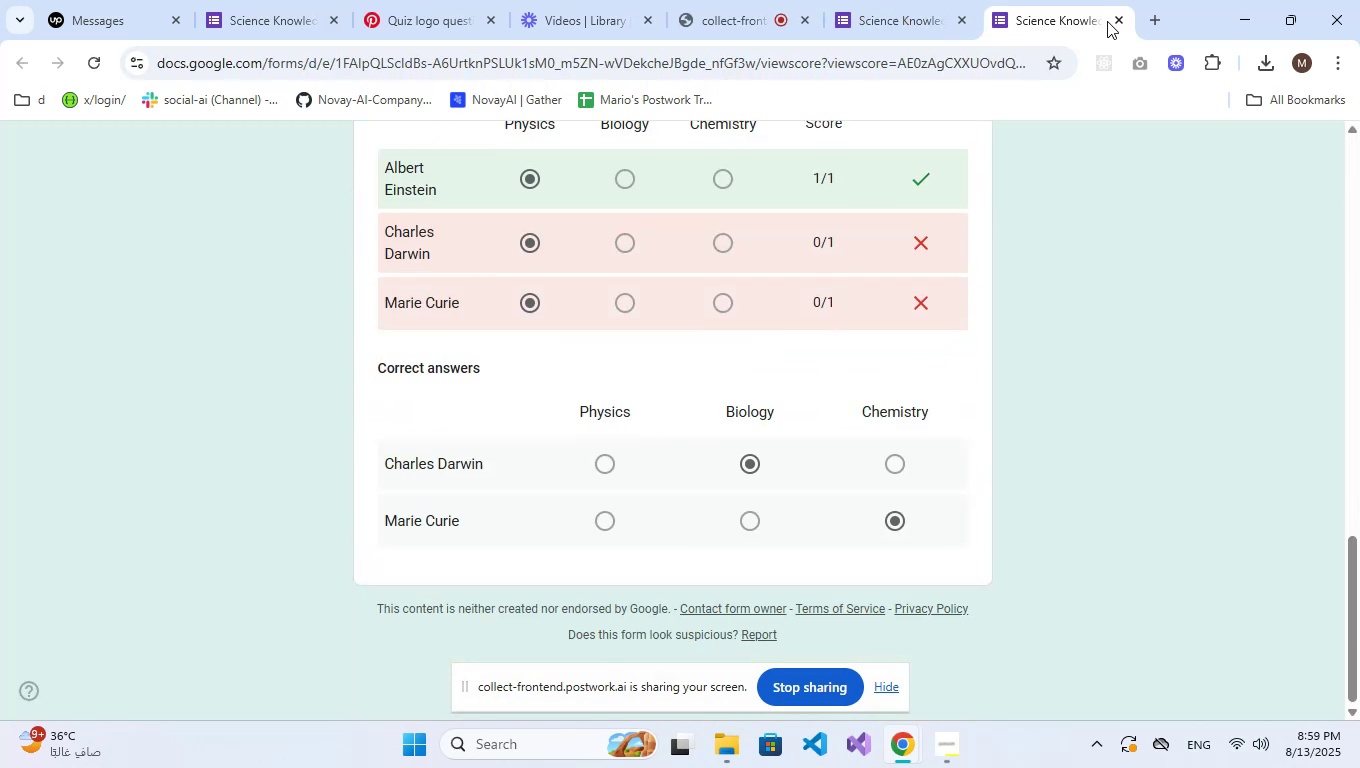 
double_click([1112, 21])
 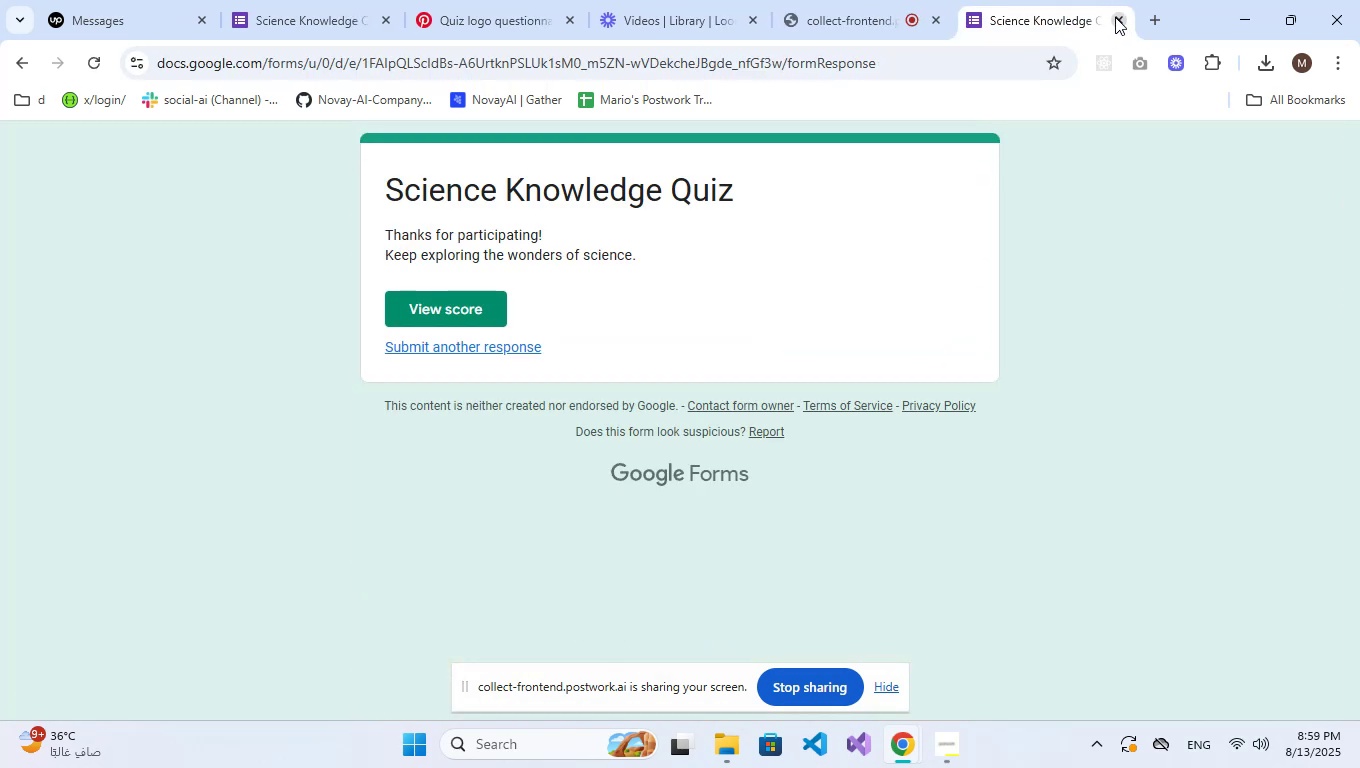 
left_click([1118, 16])
 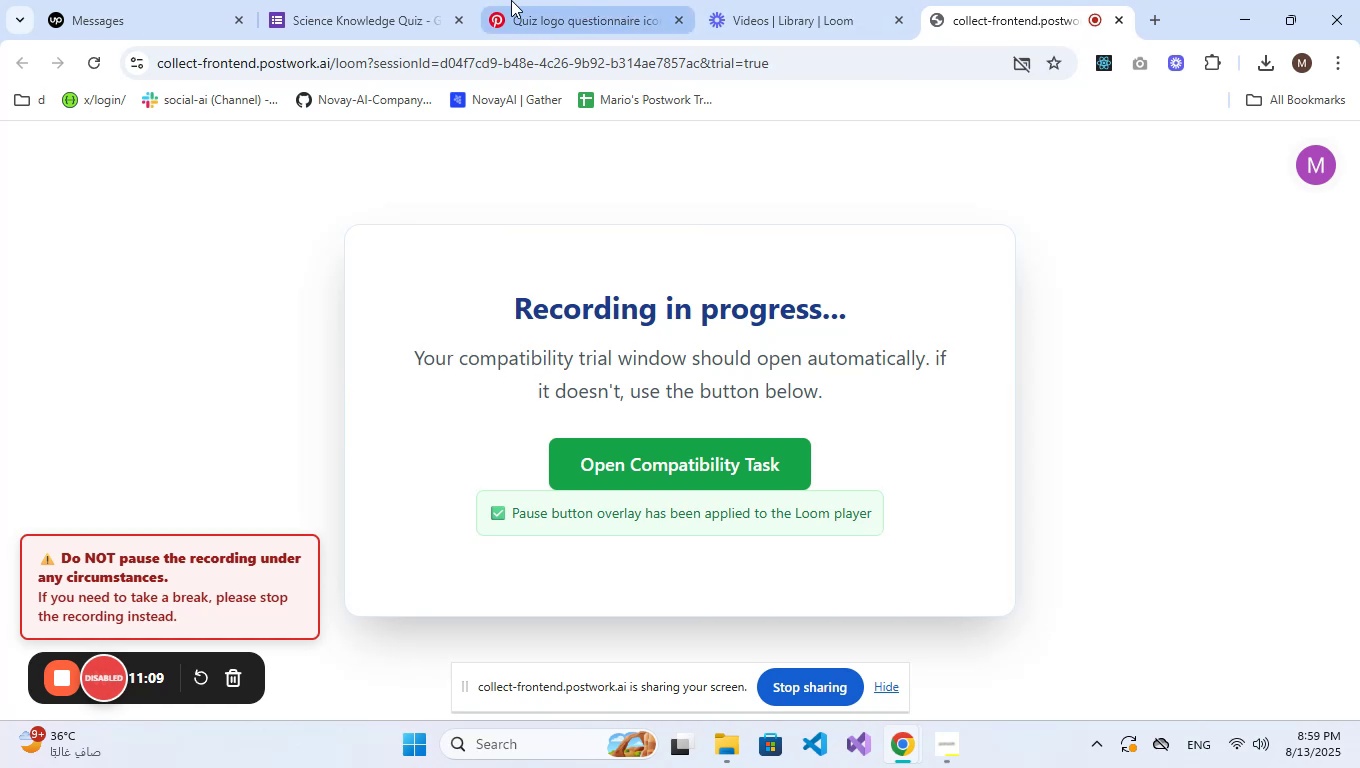 
left_click([374, 0])
 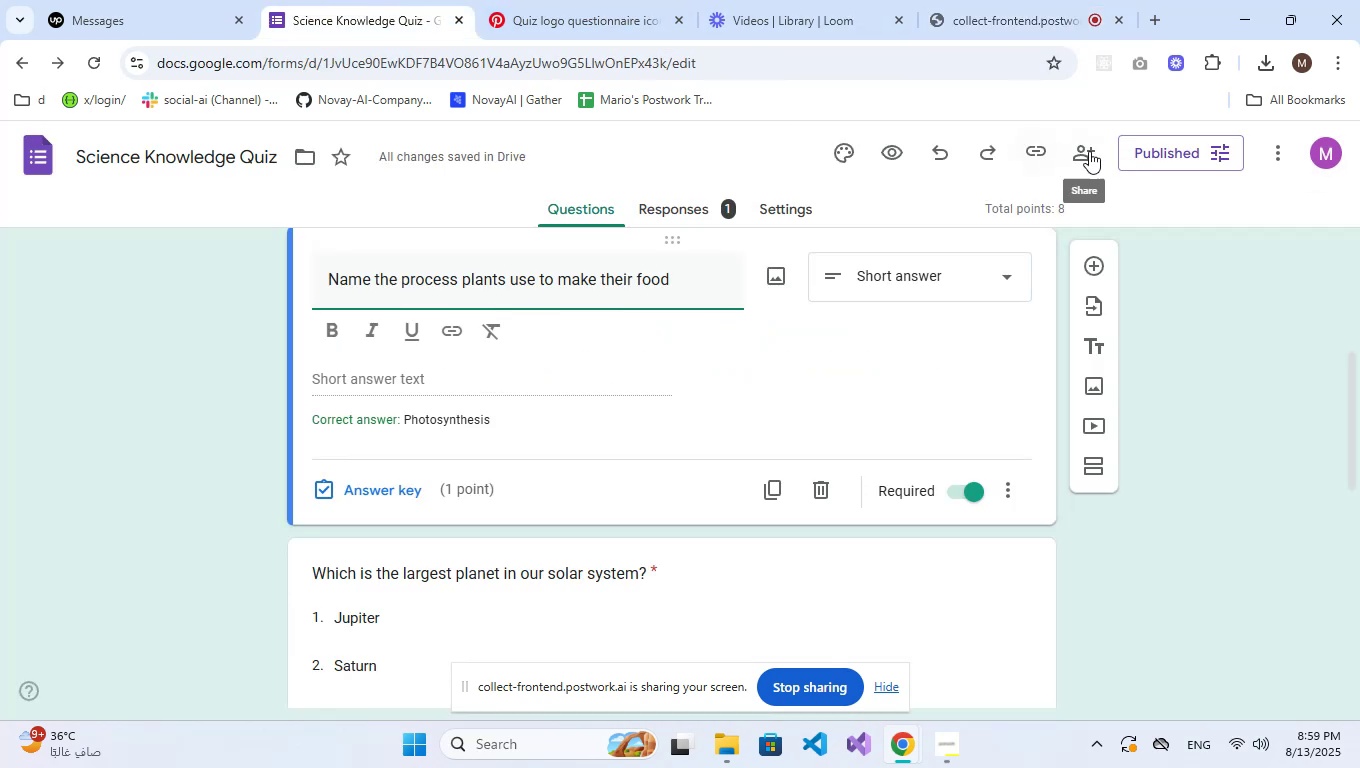 
left_click([1124, 151])
 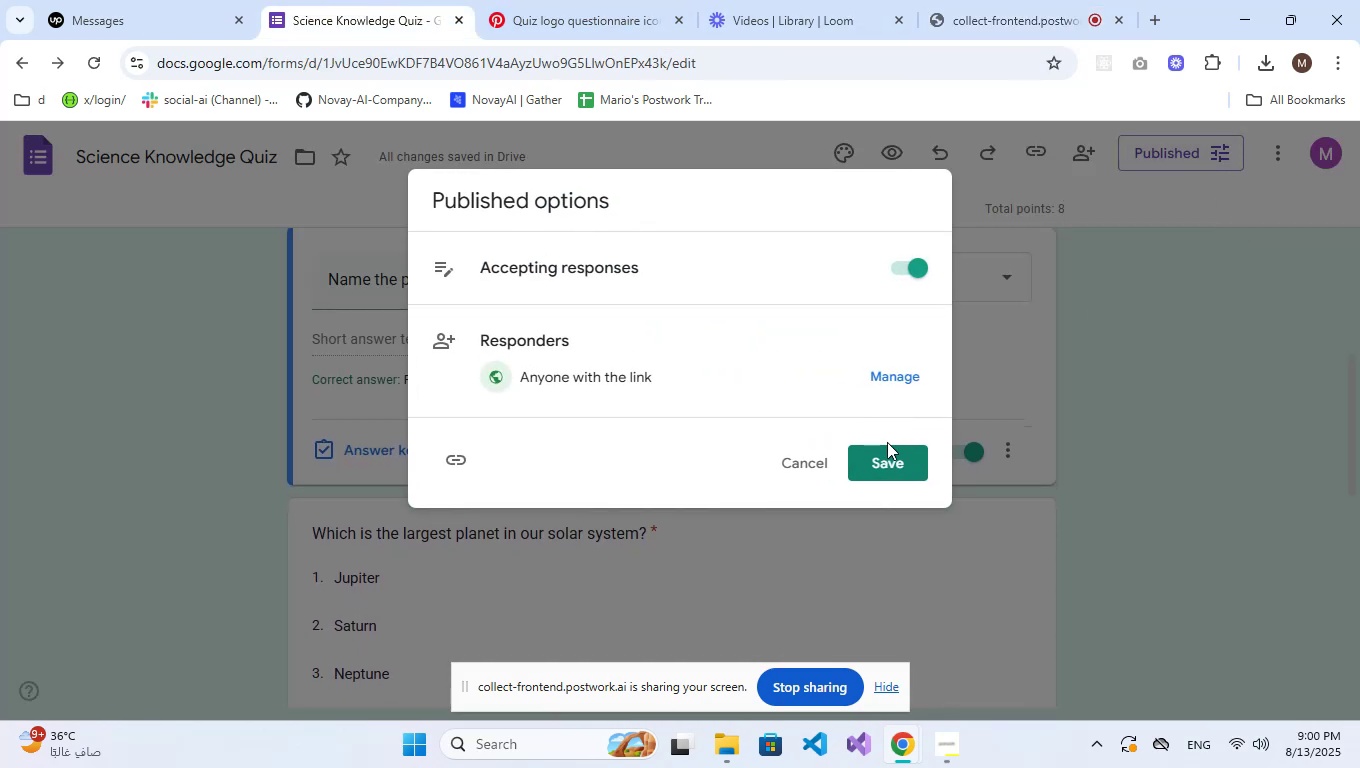 
left_click([887, 467])
 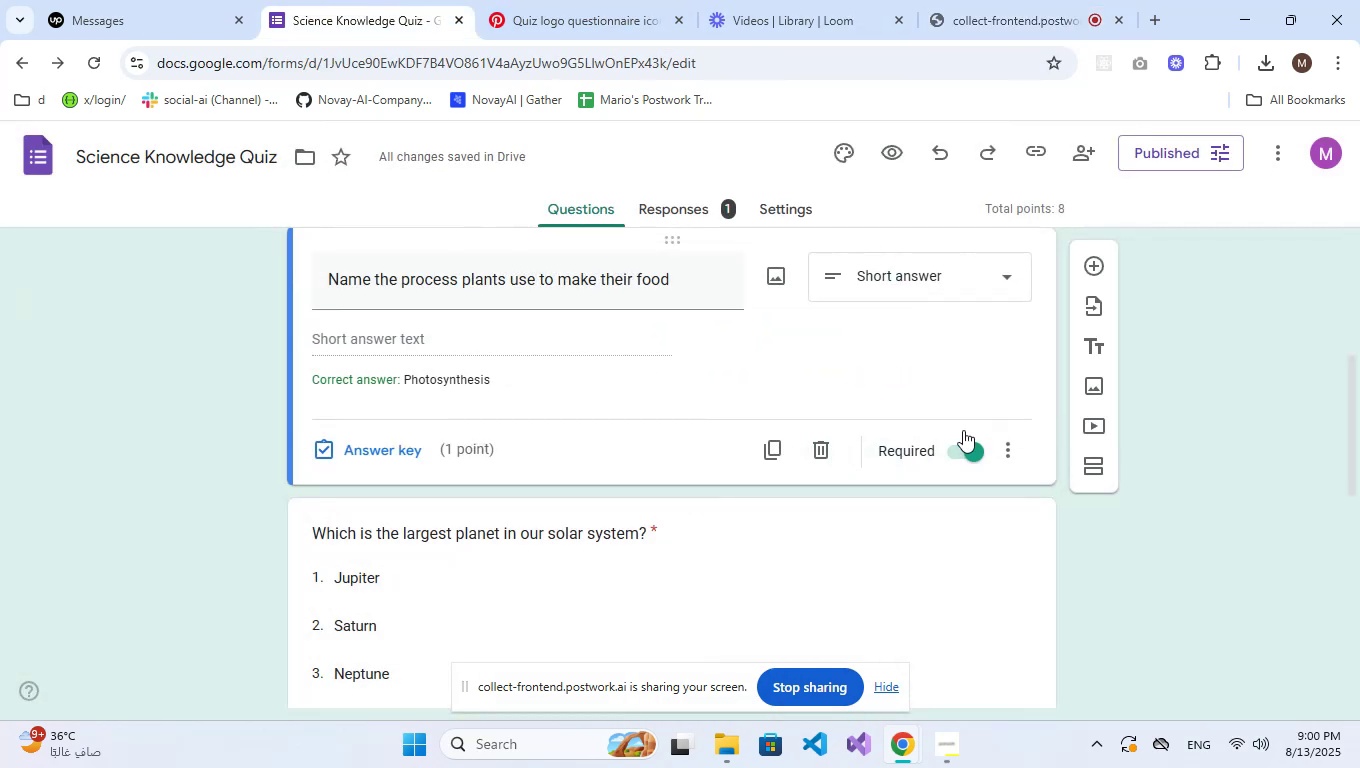 
scroll: coordinate [767, 373], scroll_direction: up, amount: 19.0
 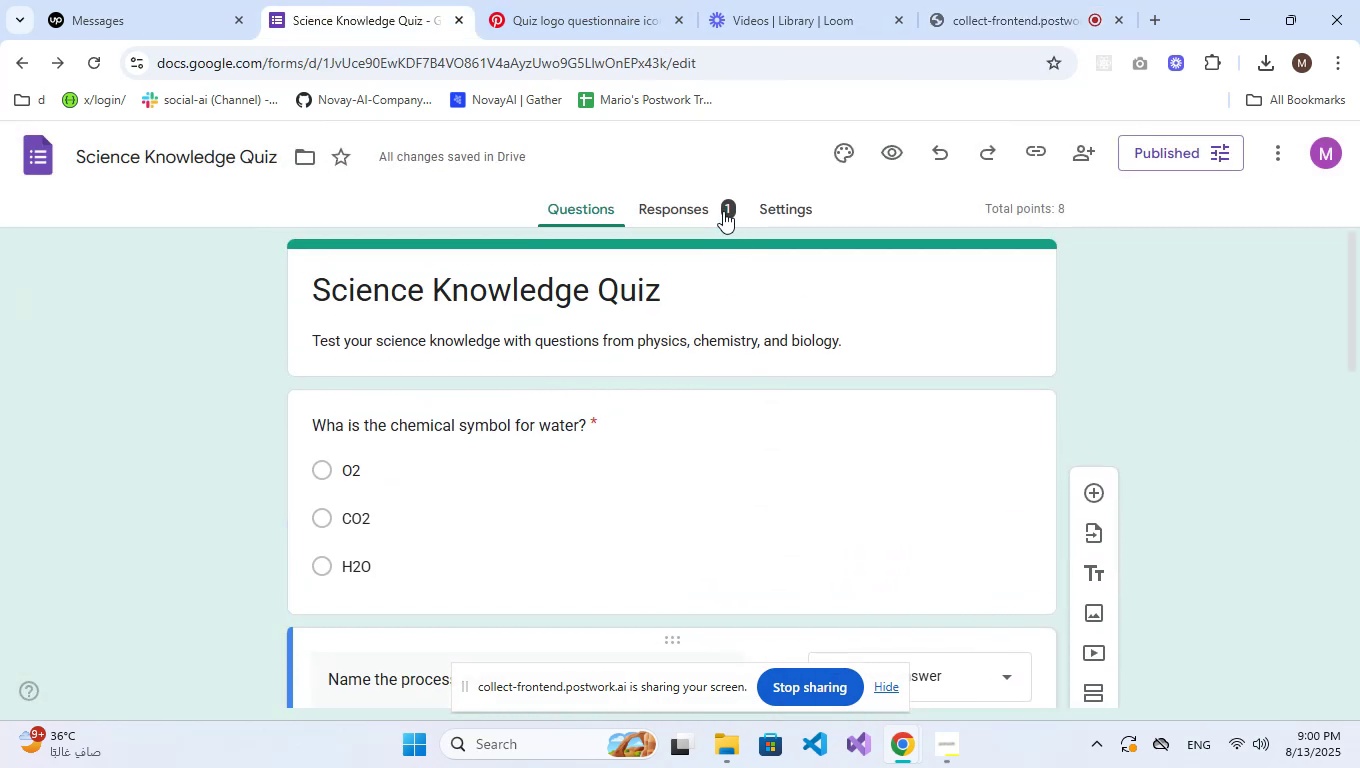 
left_click([723, 211])
 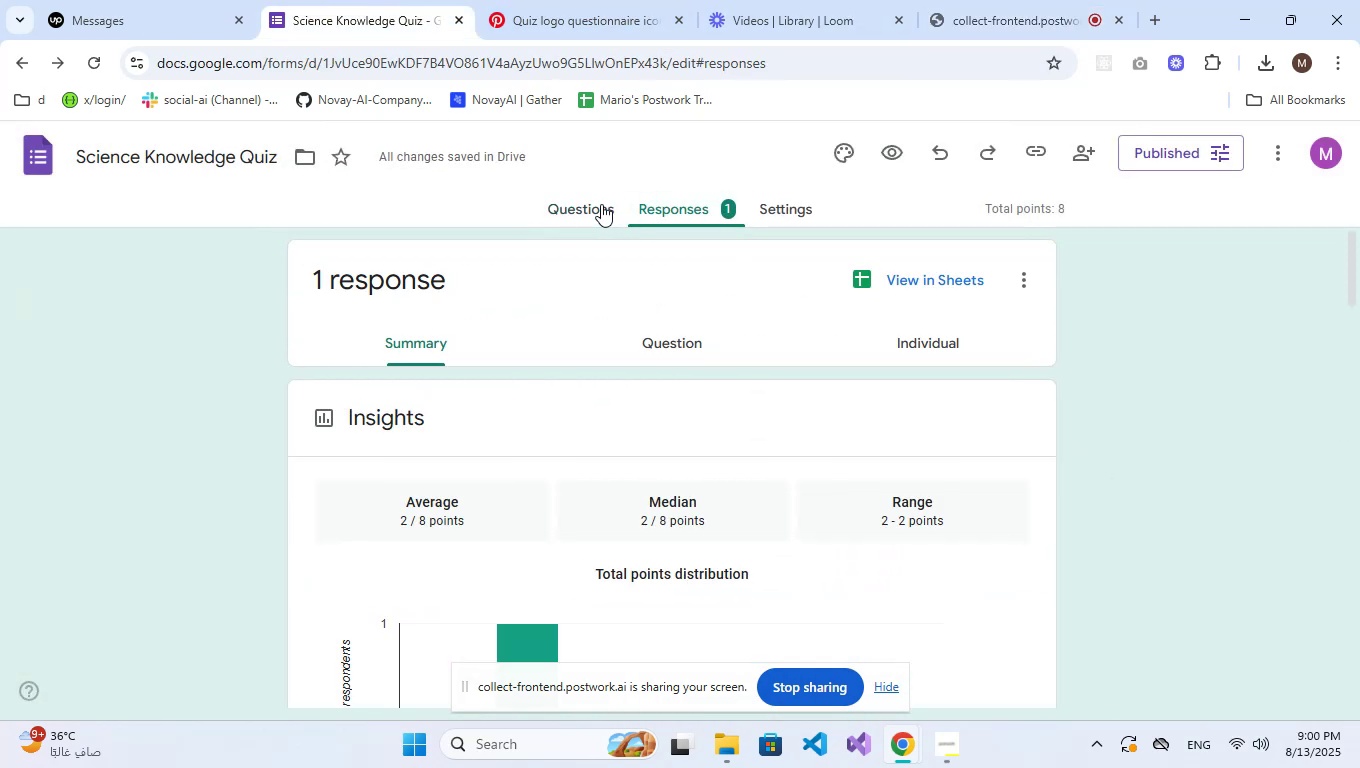 
left_click([601, 204])
 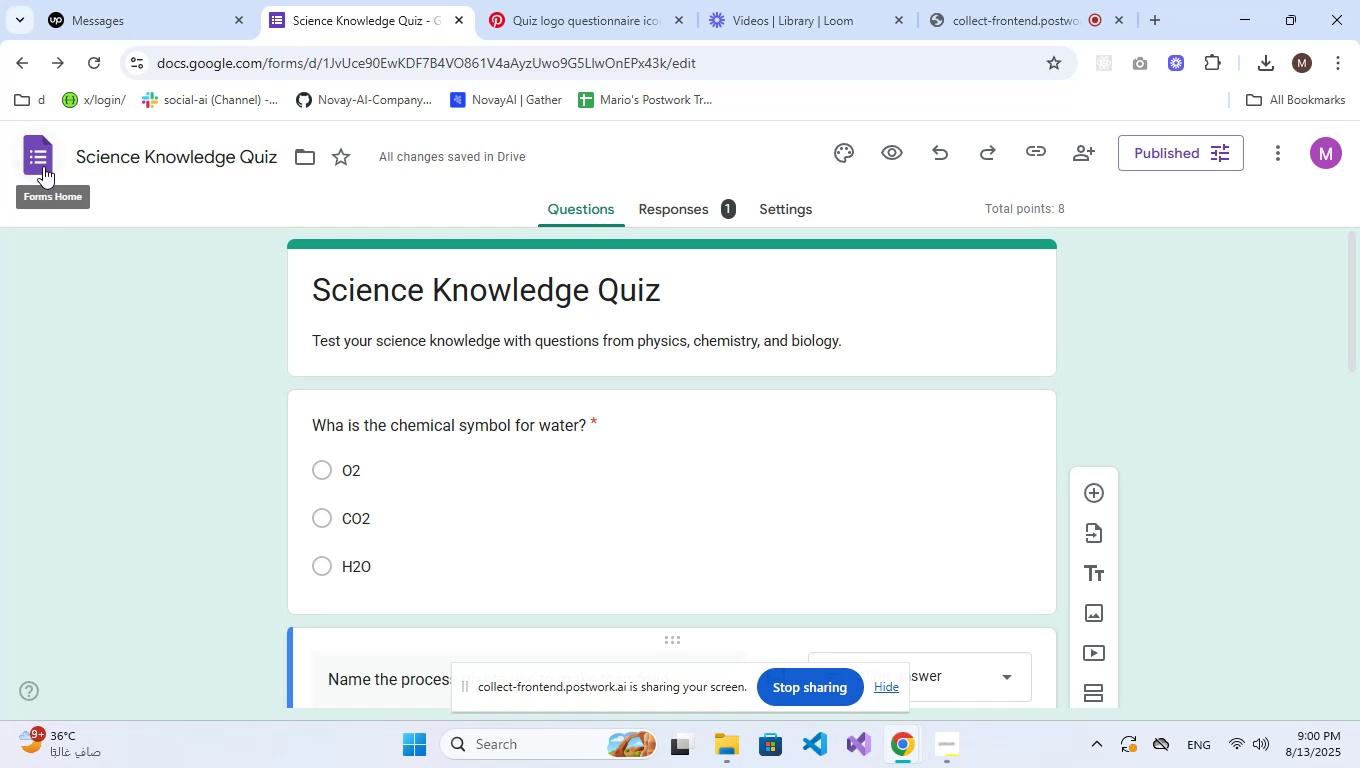 
left_click([43, 166])
 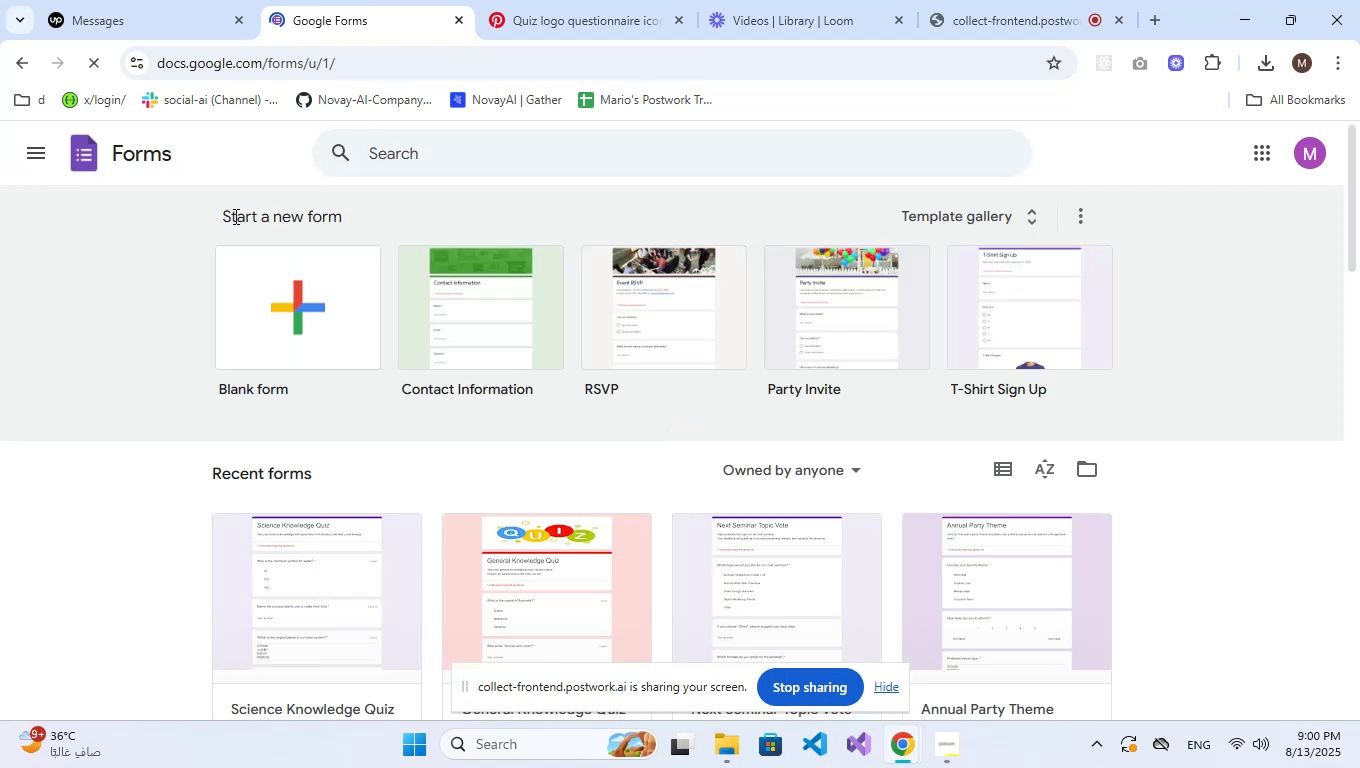 
wait(10.85)
 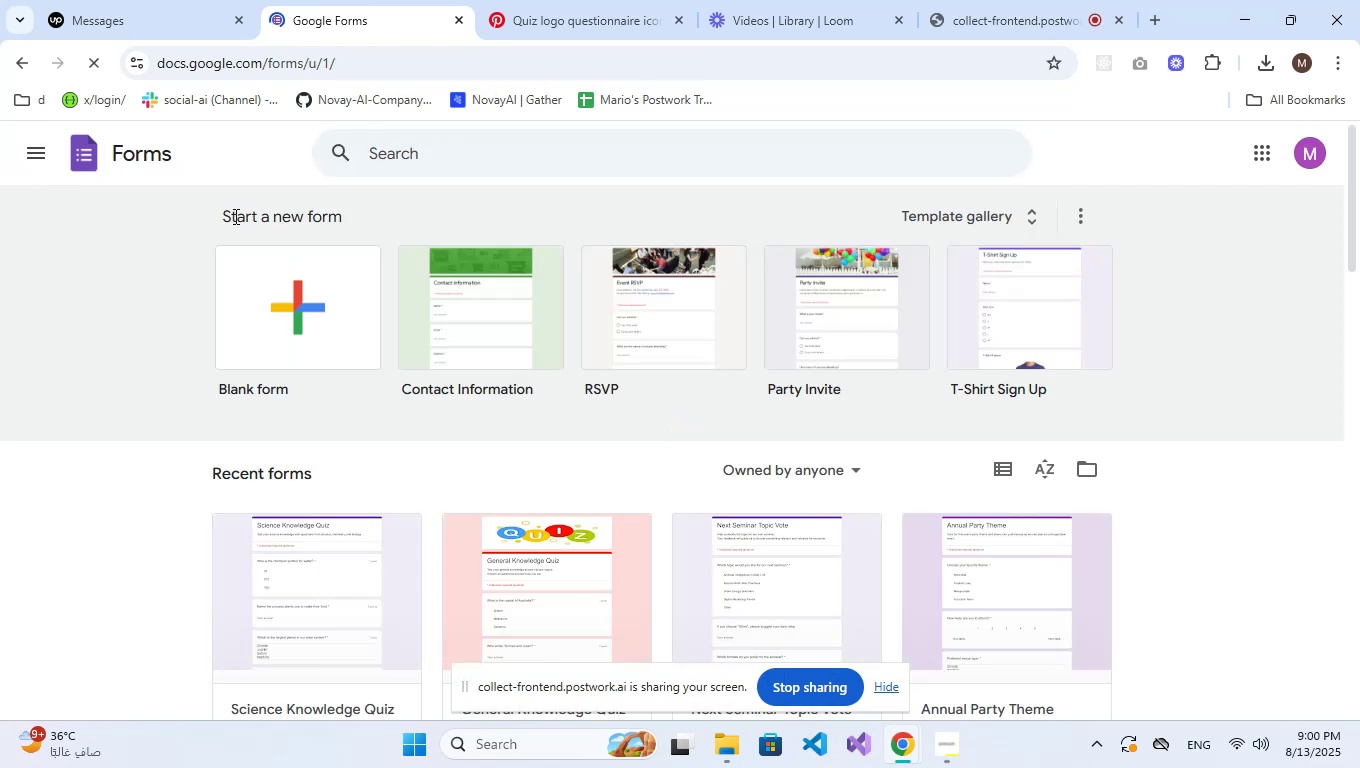 
left_click([280, 253])
 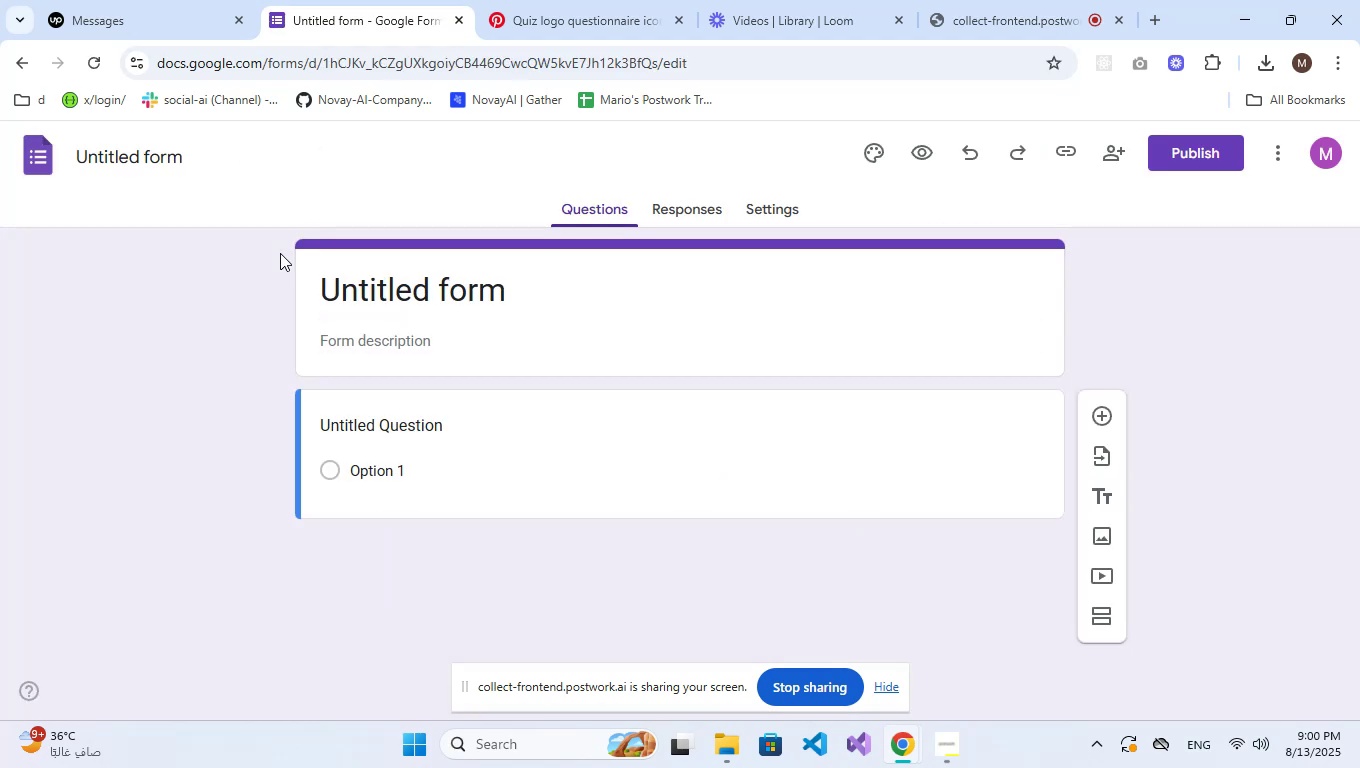 
wait(6.11)
 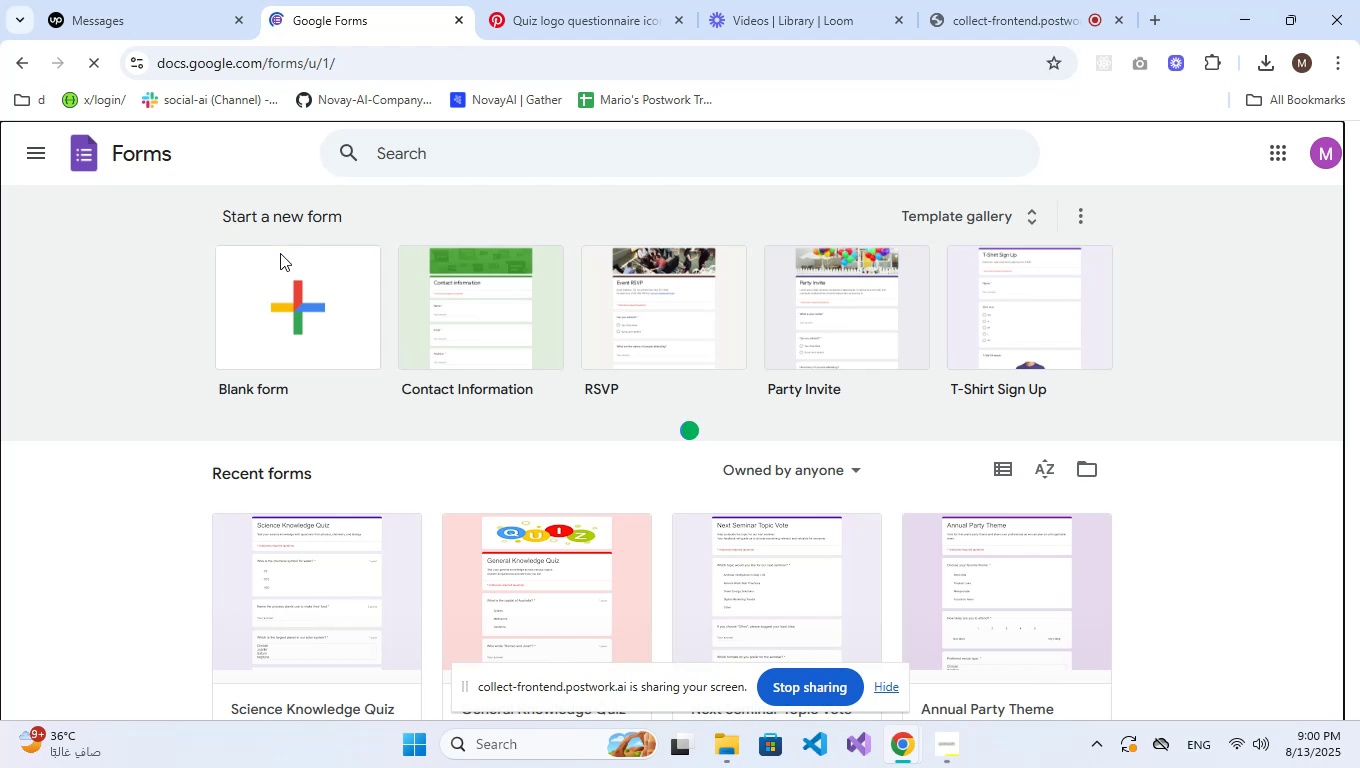 
double_click([437, 297])
 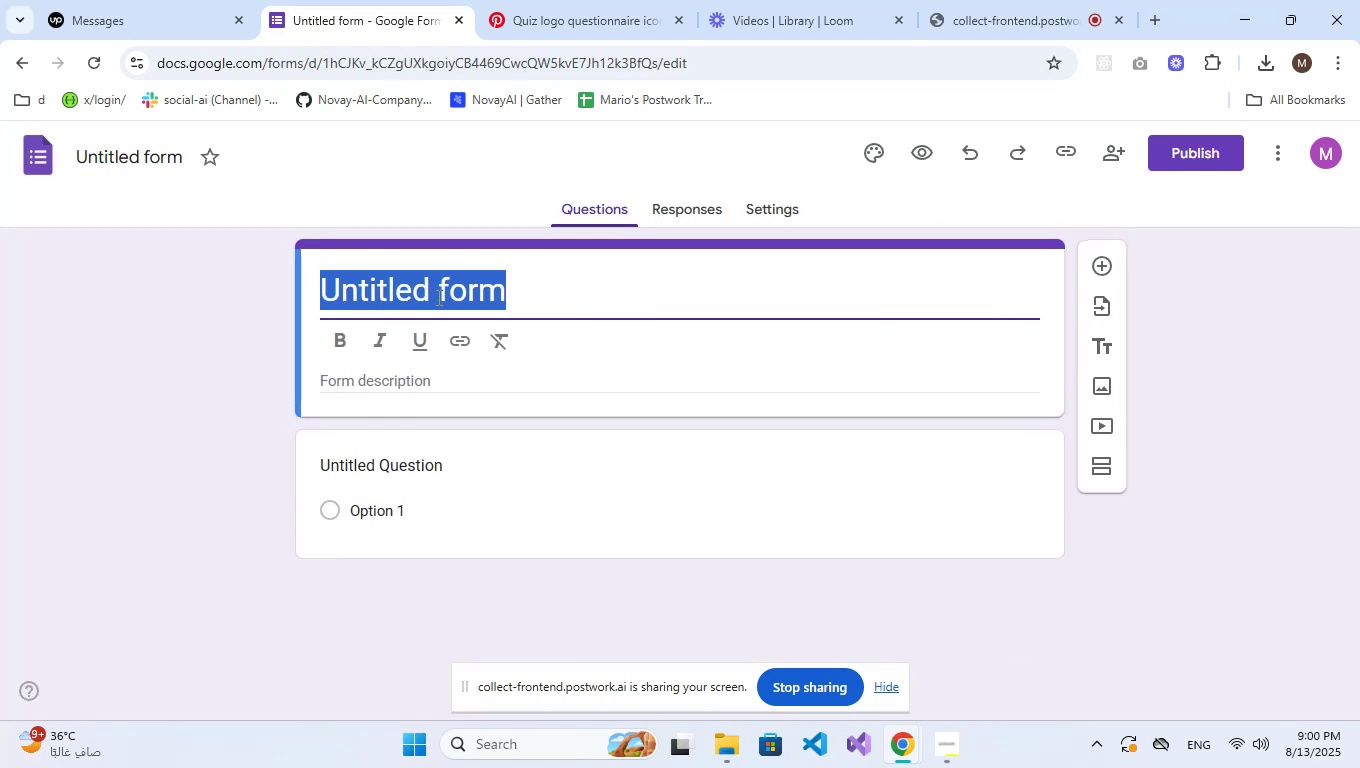 
triple_click([437, 297])
 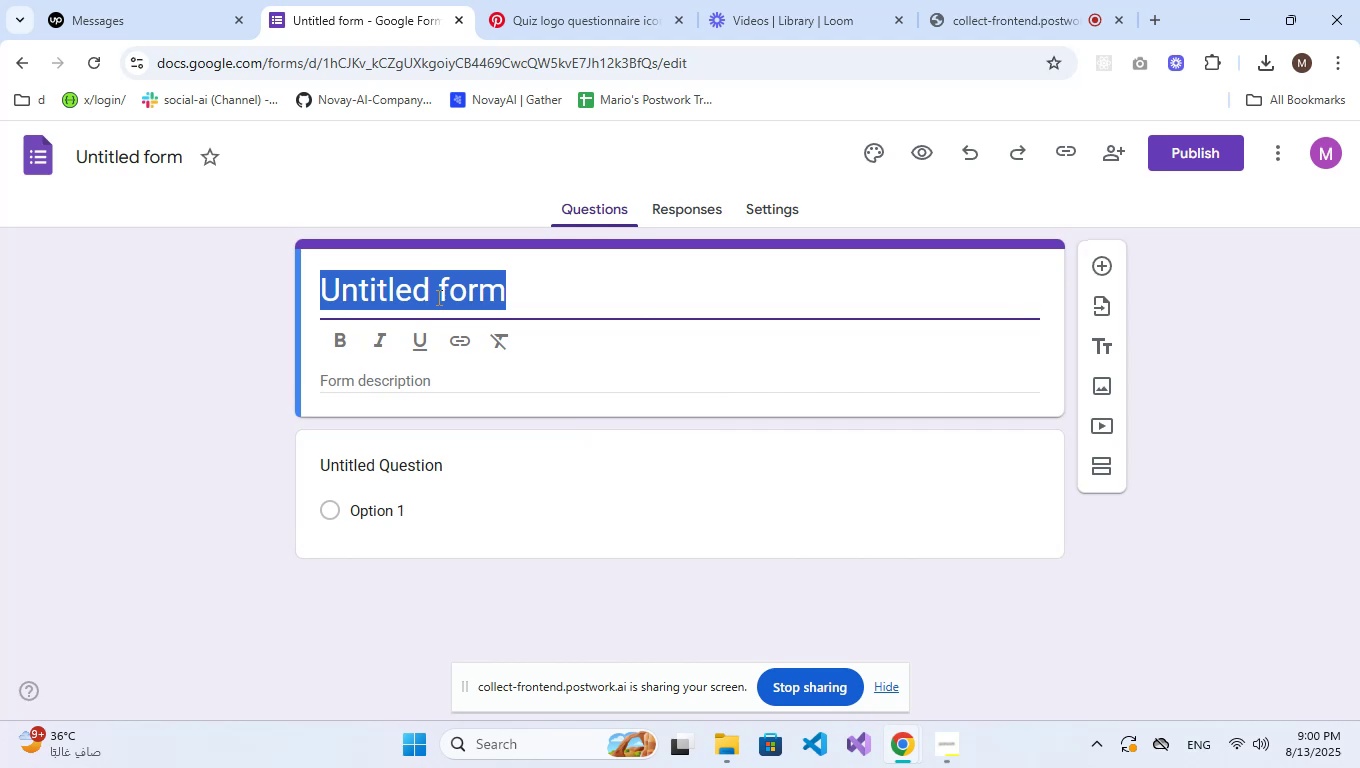 
type(Tex)
key(Backspace)
key(Backspace)
key(Backspace)
type(tECH c)
 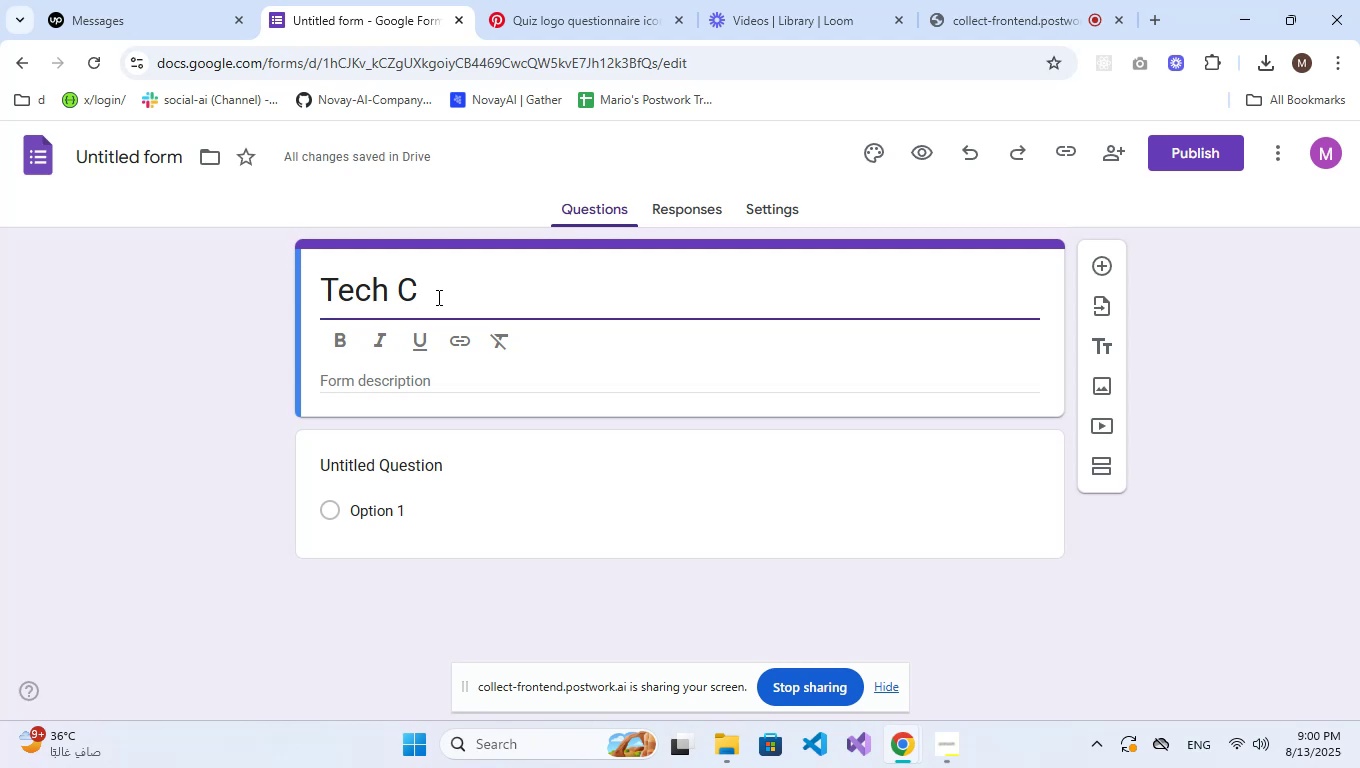 
wait(6.65)
 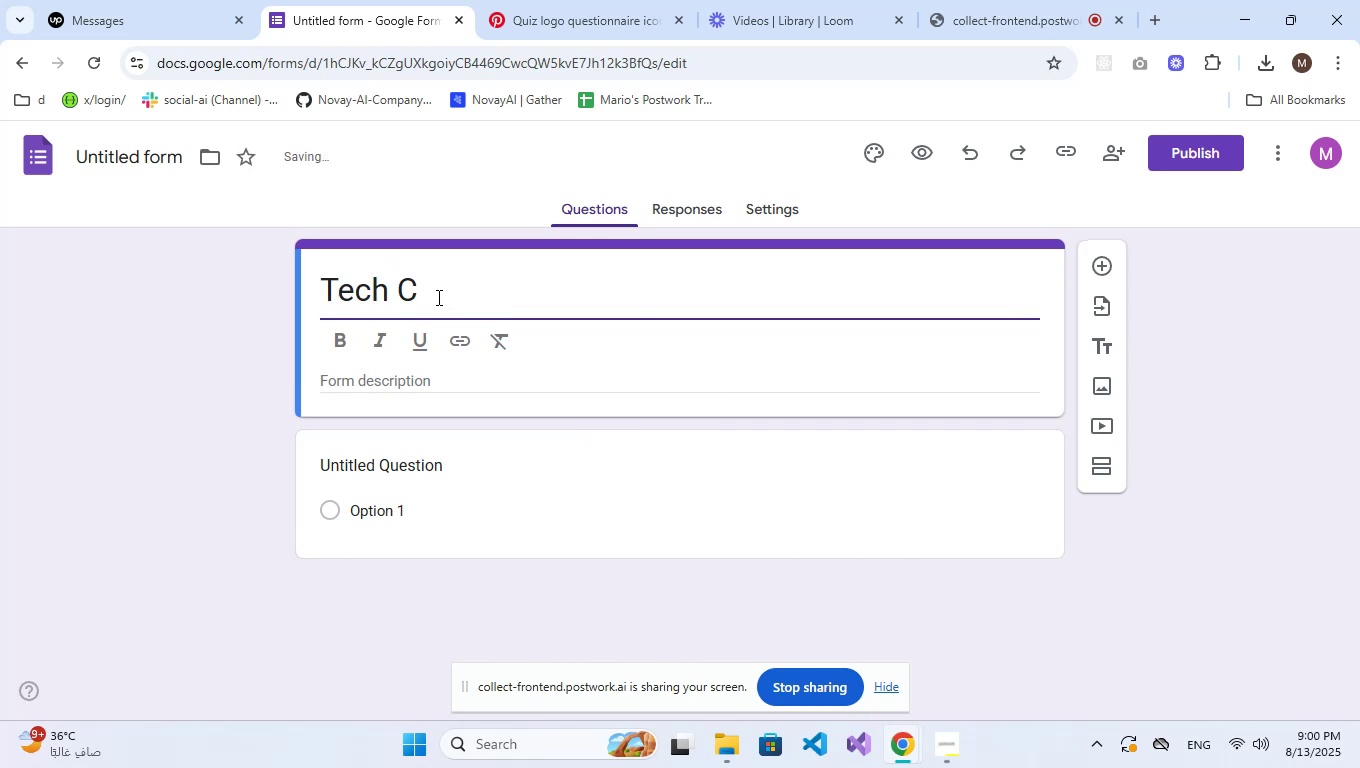 
type(onference Registra)
 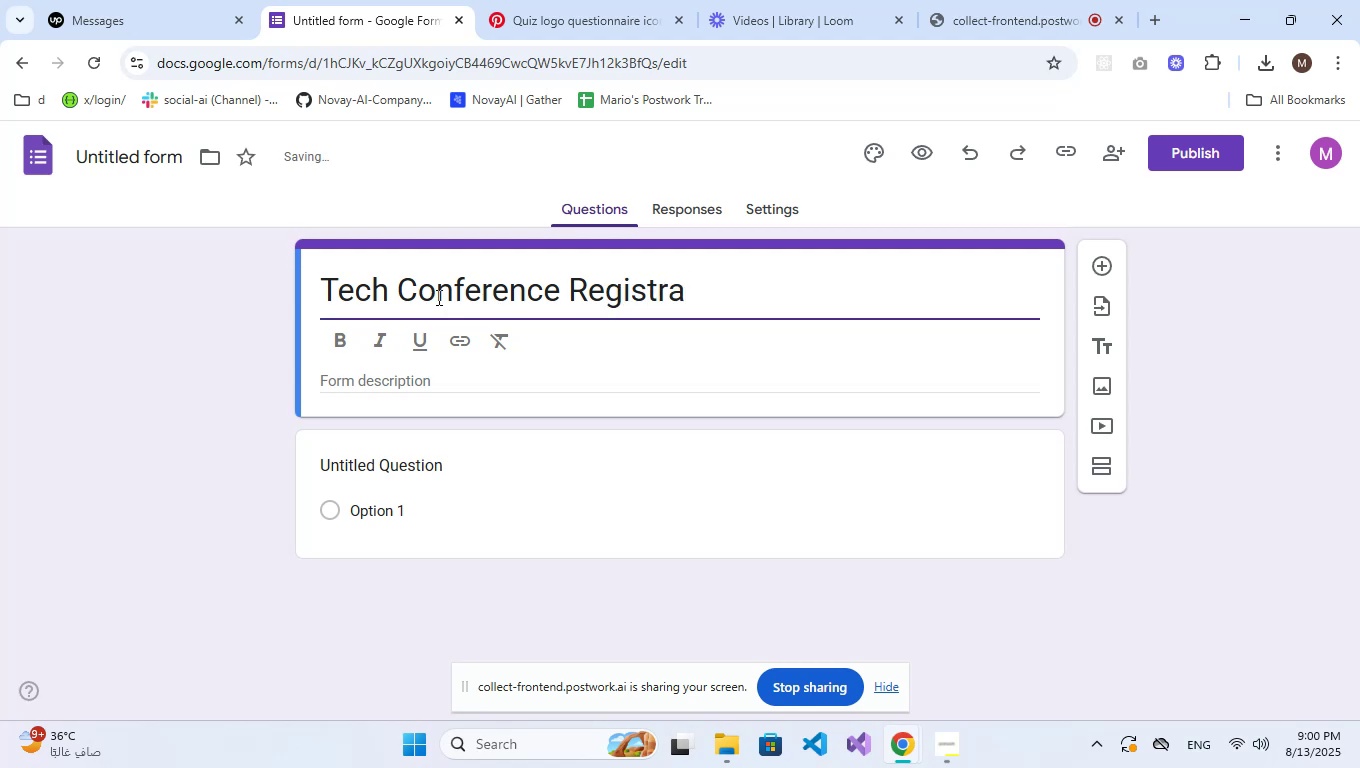 
type(tion)
 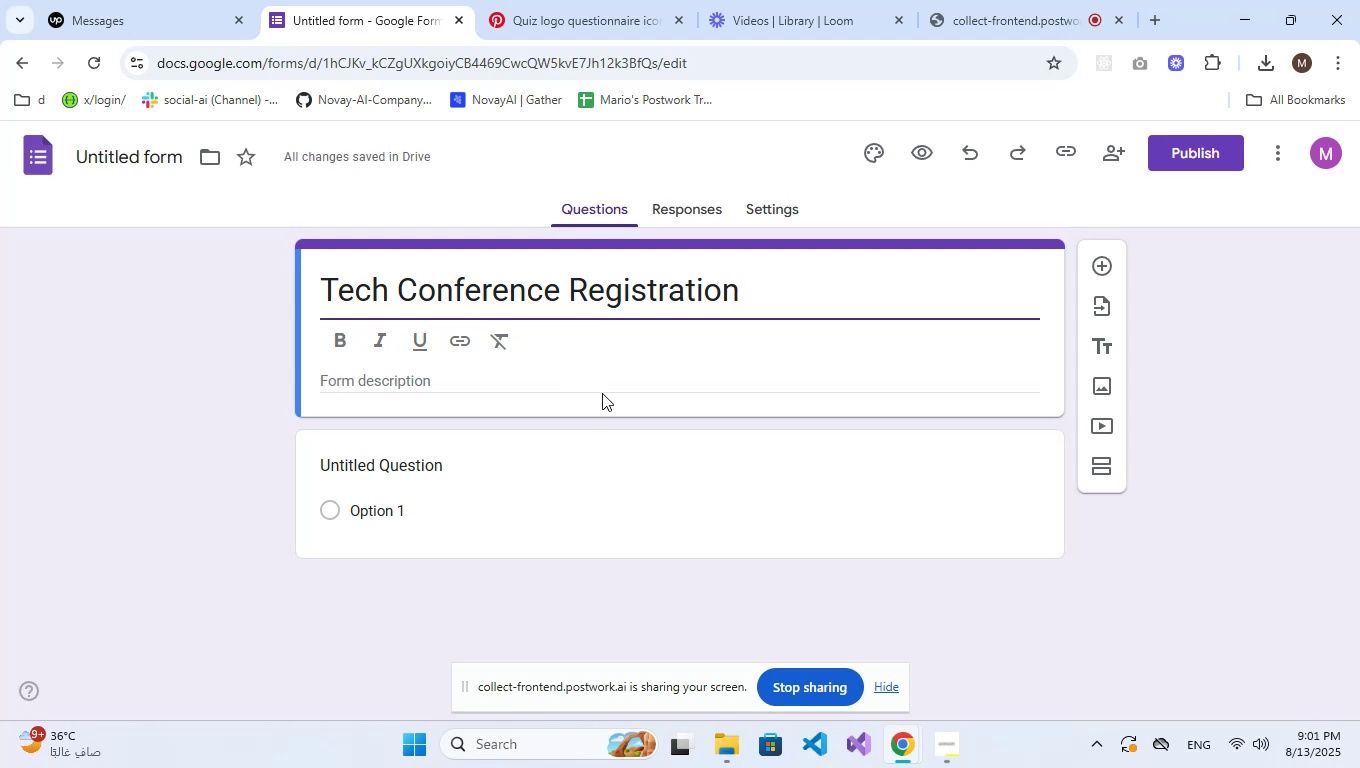 
wait(7.92)
 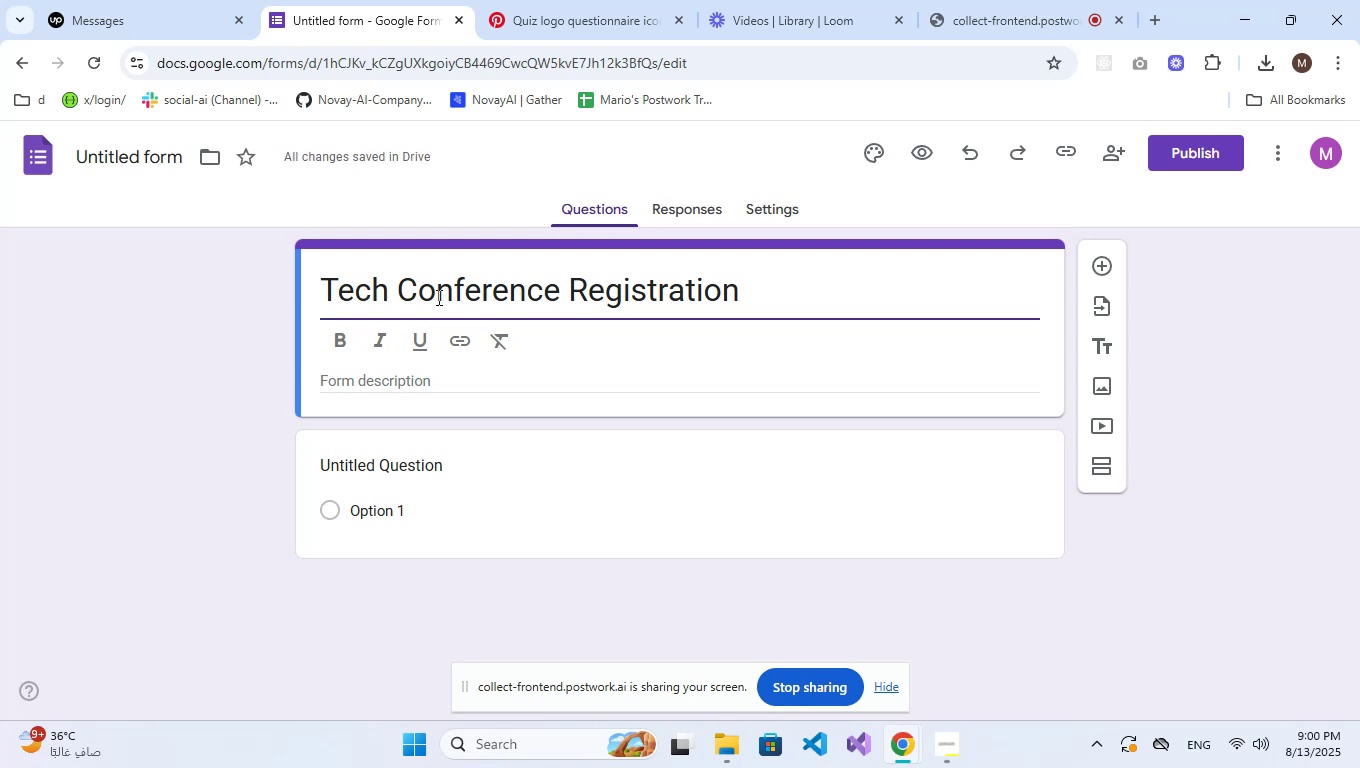 
scroll: coordinate [602, 393], scroll_direction: down, amount: 1.0
 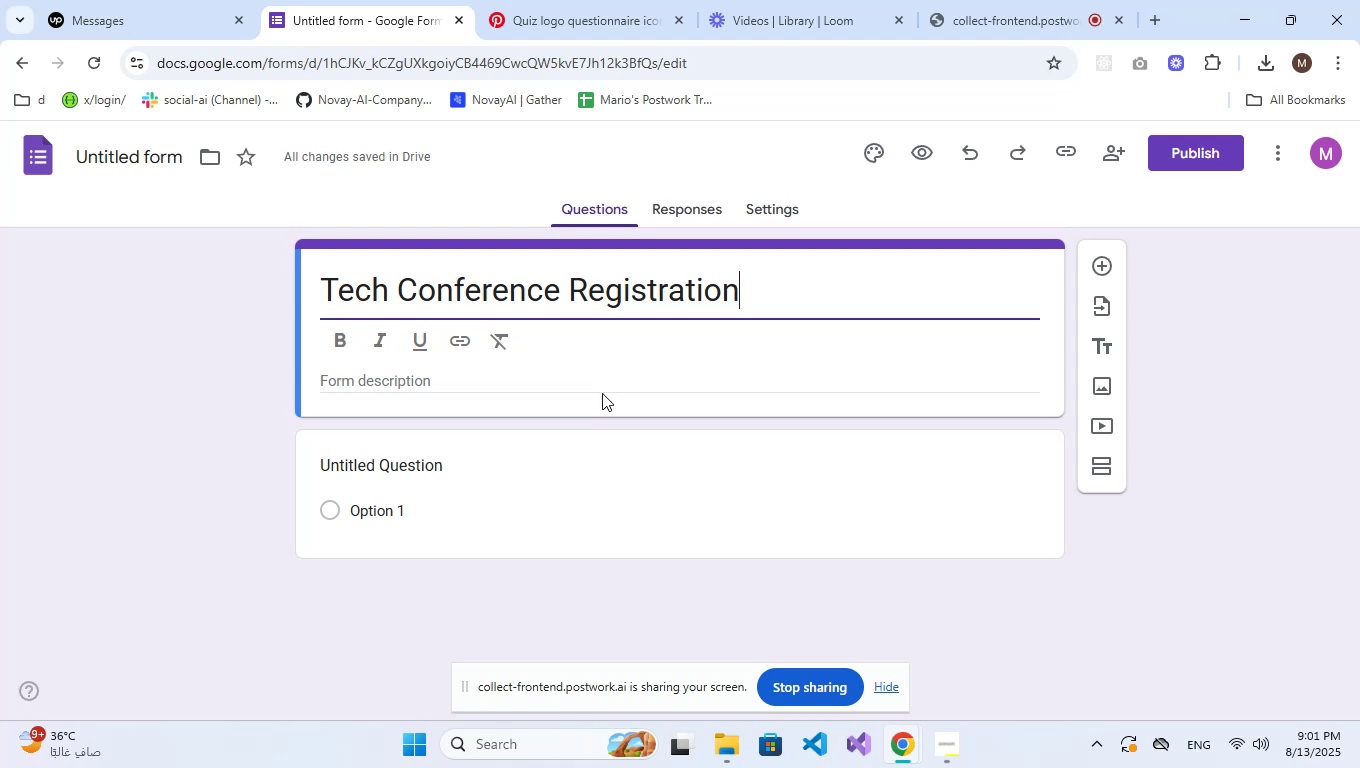 
wait(12.3)
 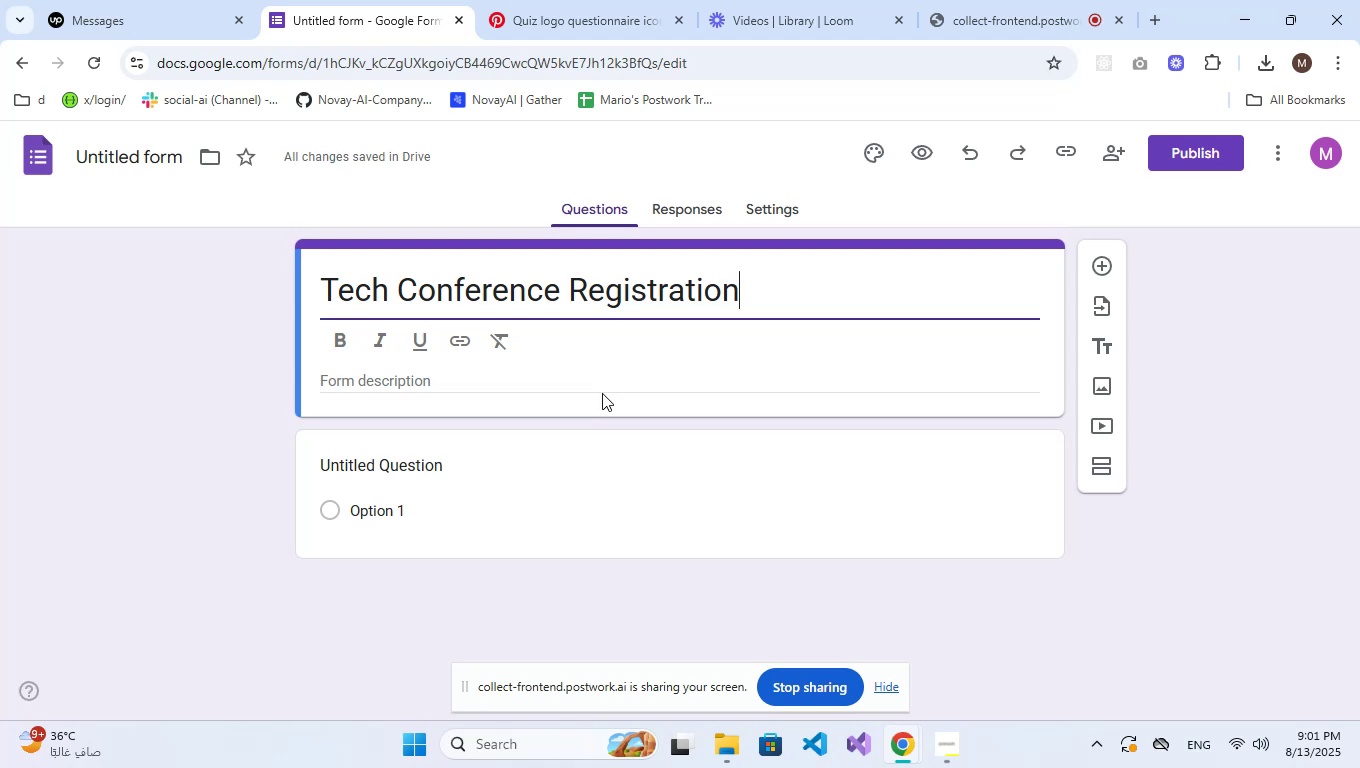 
type( Form)
 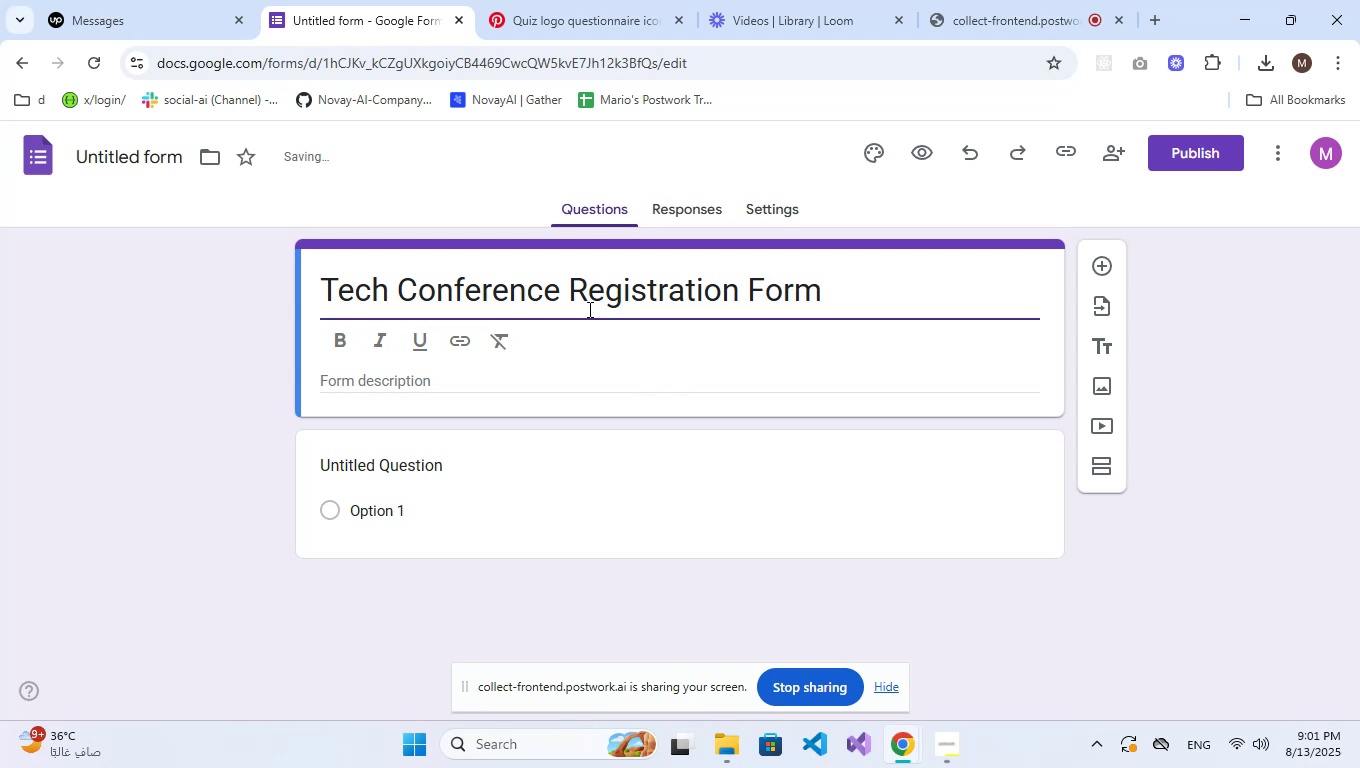 
double_click([590, 291])
 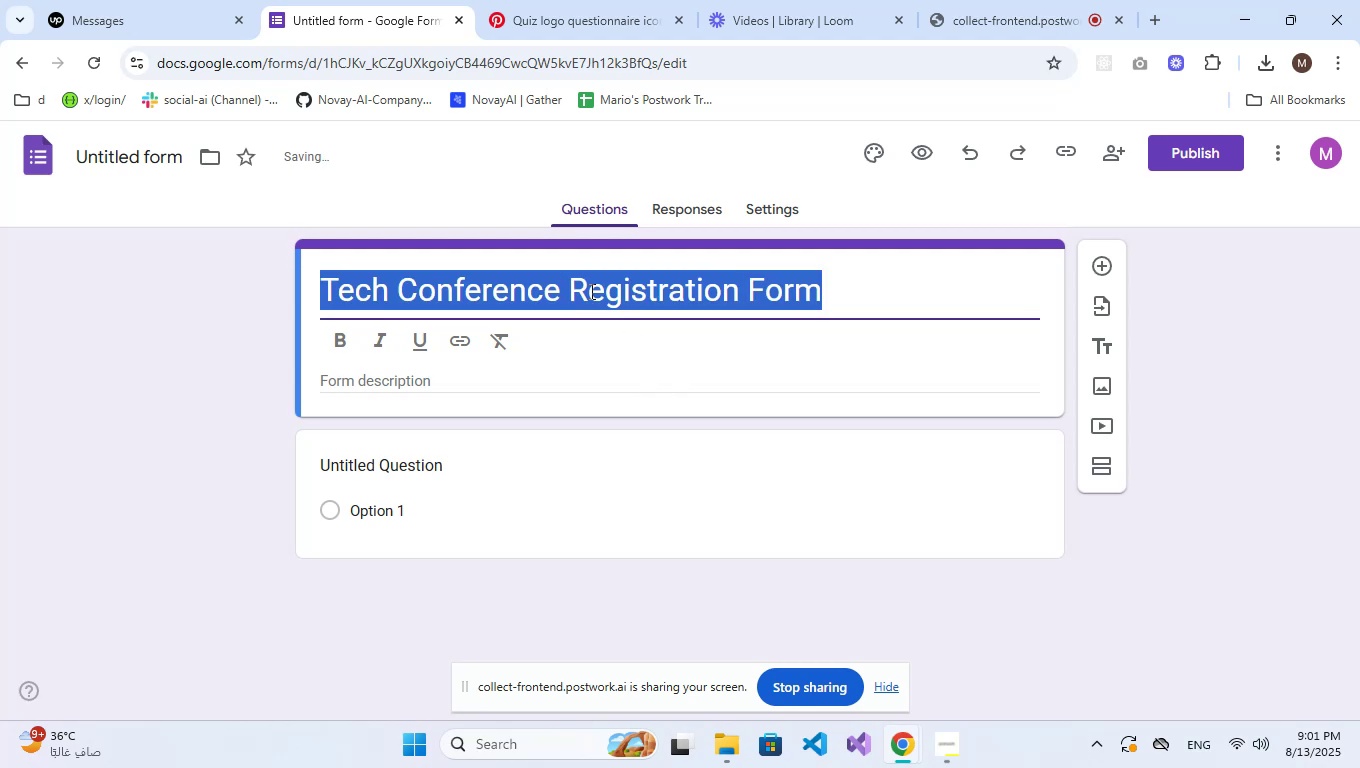 
triple_click([590, 291])
 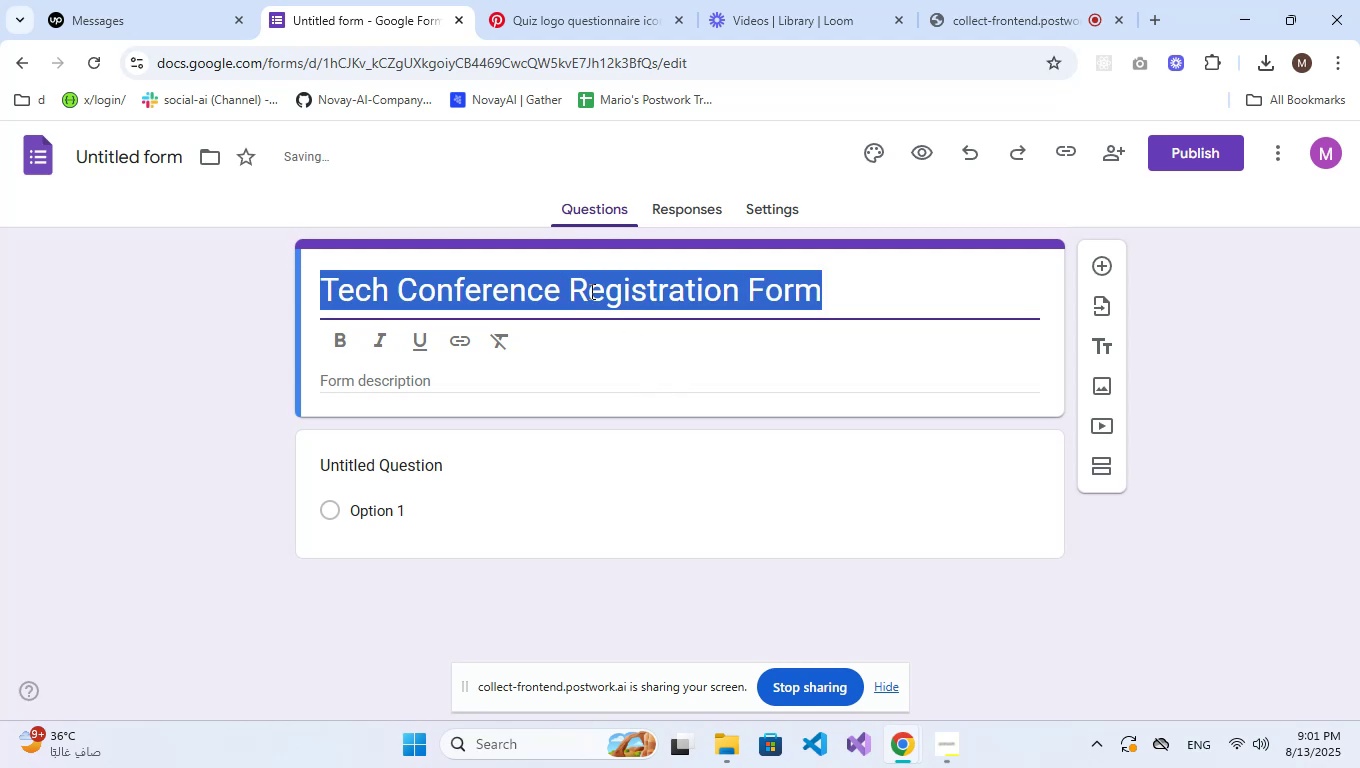 
key(Control+C)
 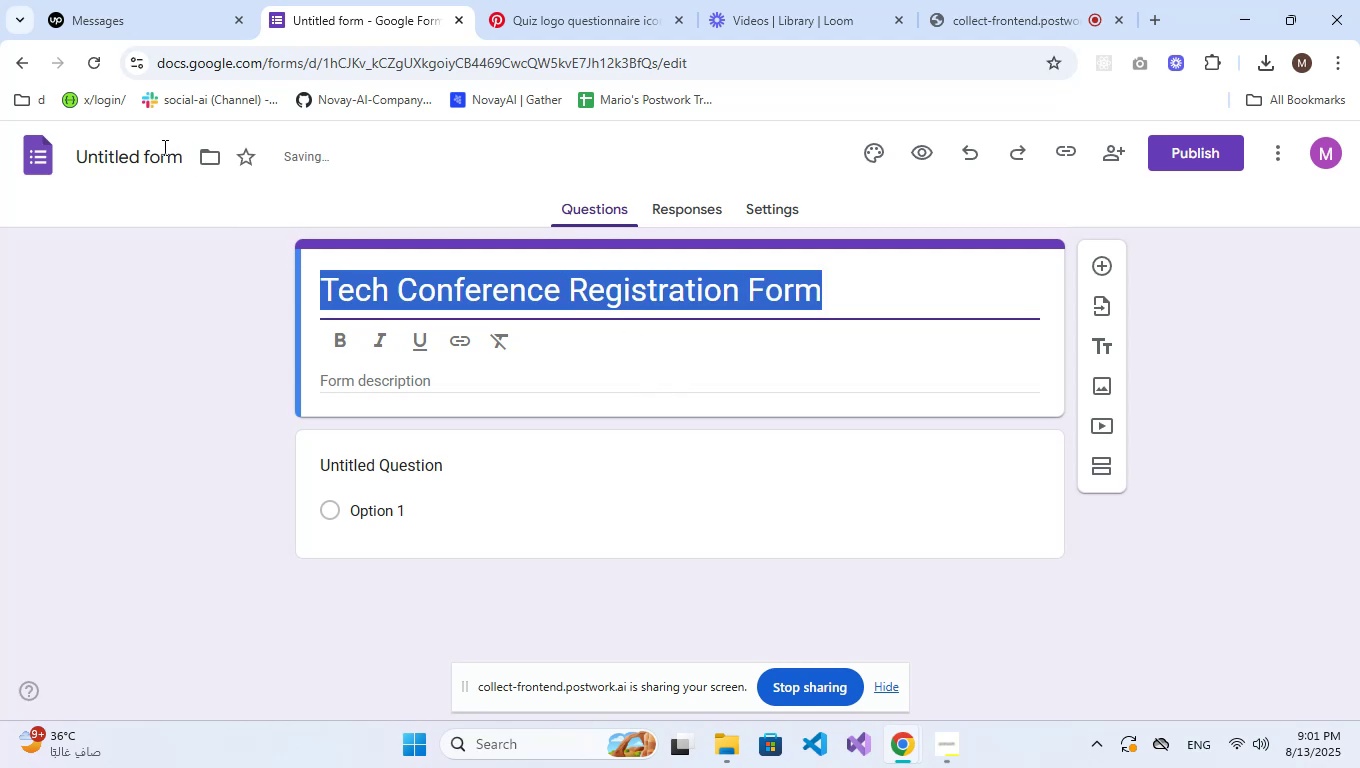 
left_click([158, 160])
 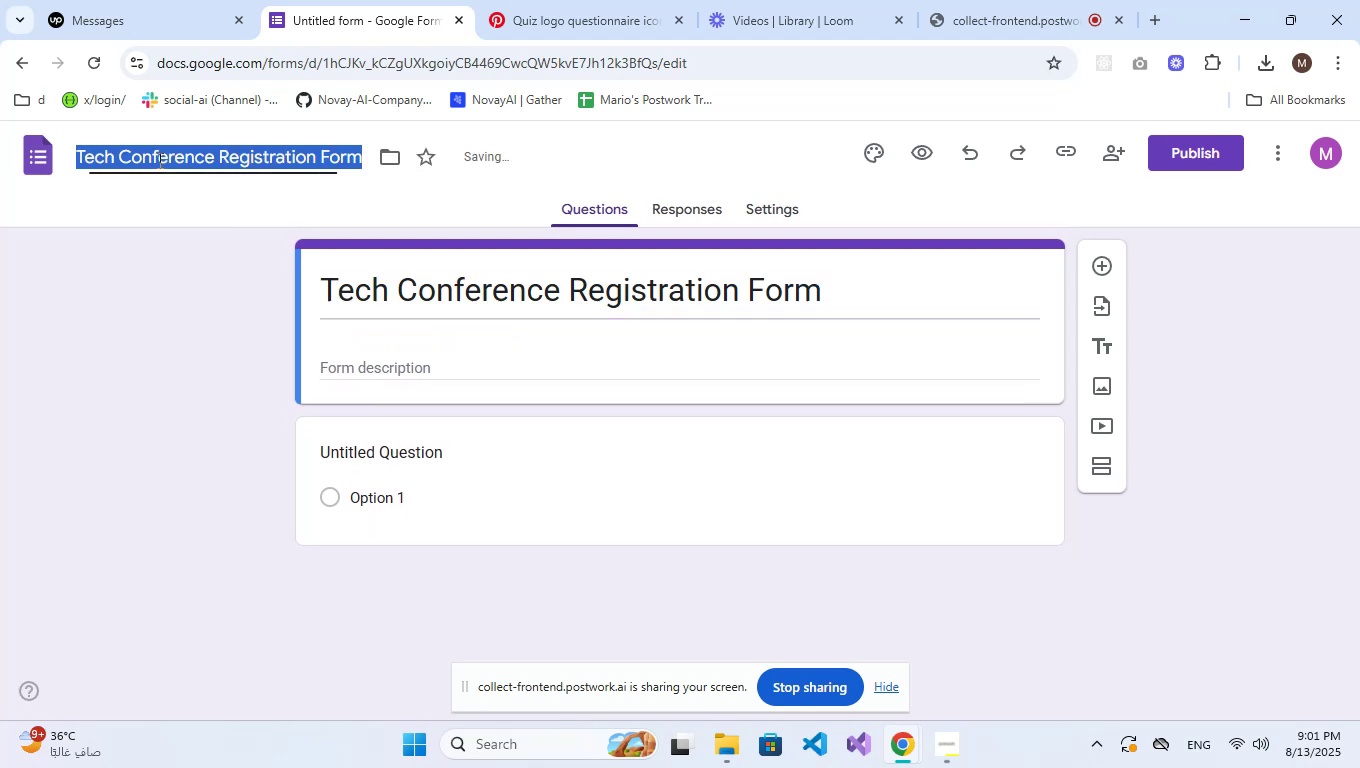 
key(Control+V)
 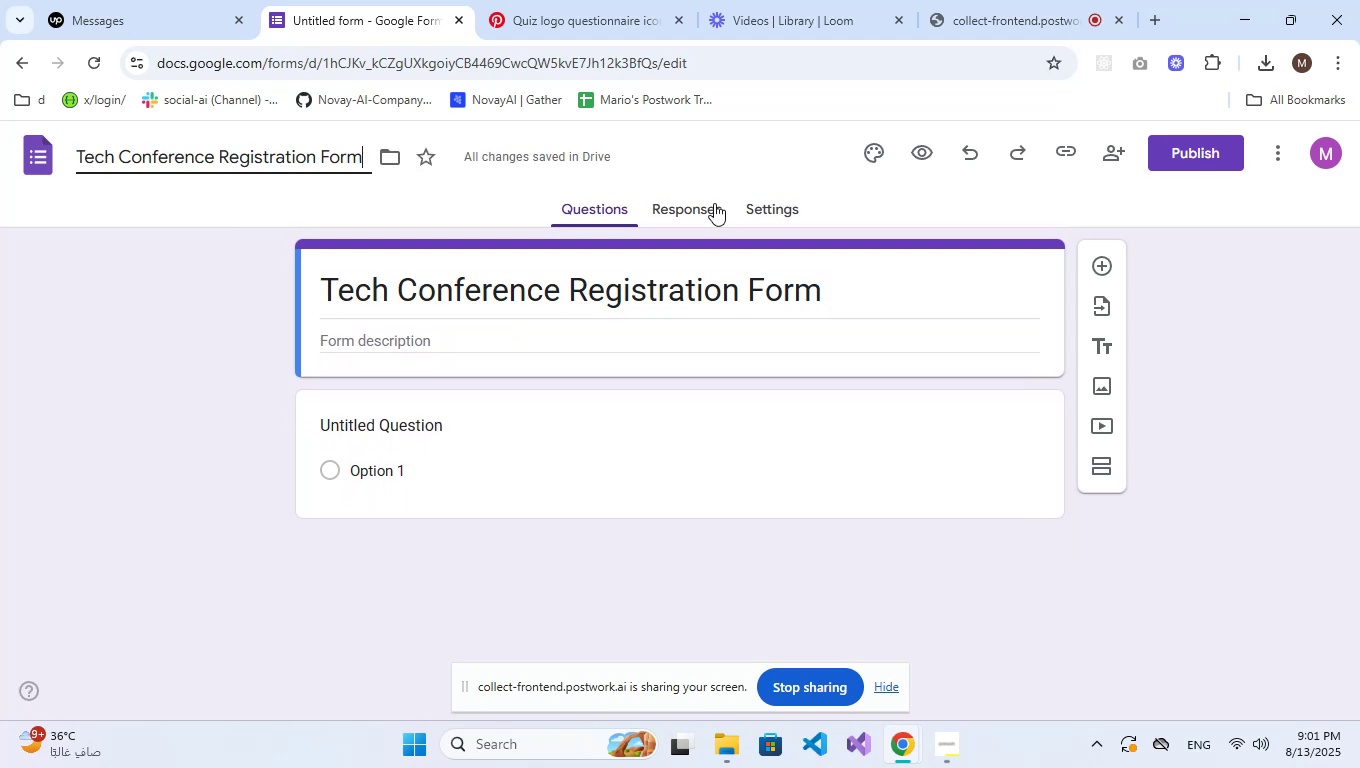 
left_click([712, 205])
 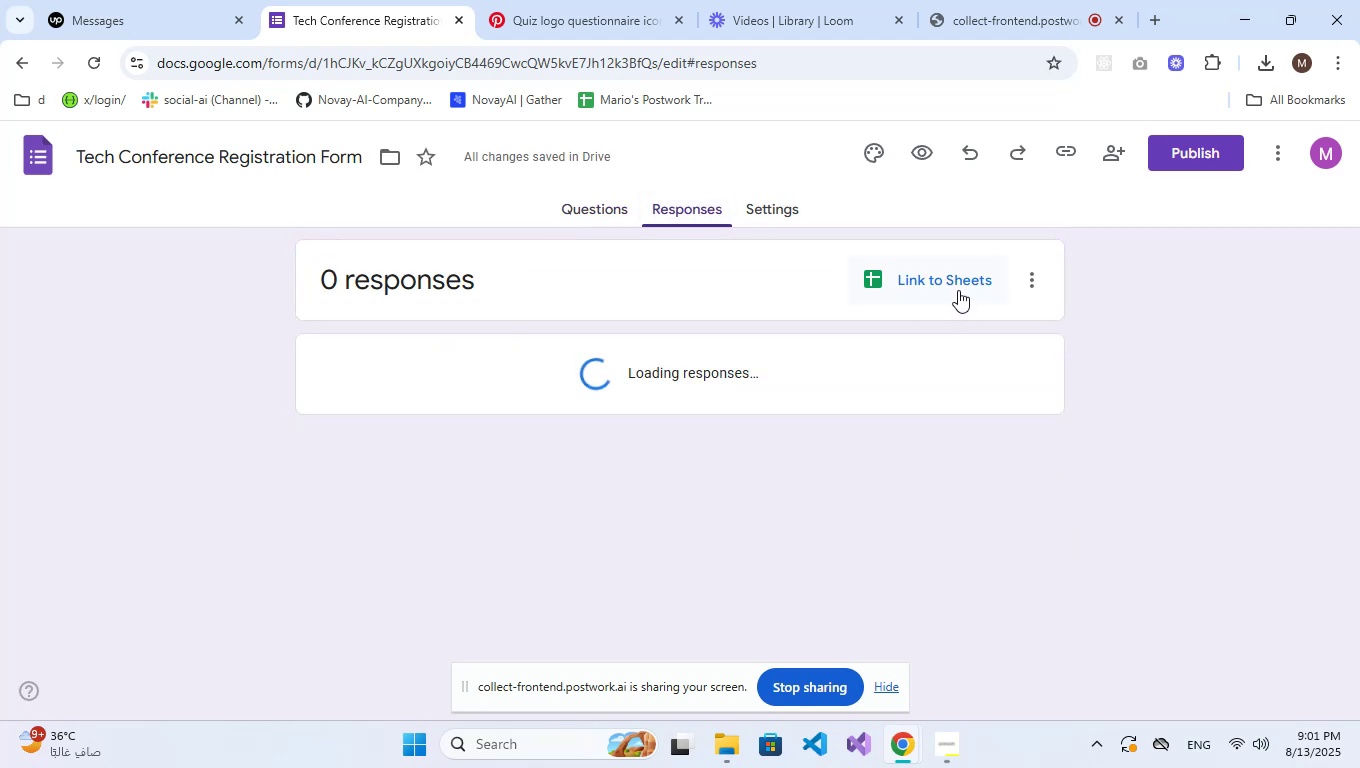 
left_click([955, 279])
 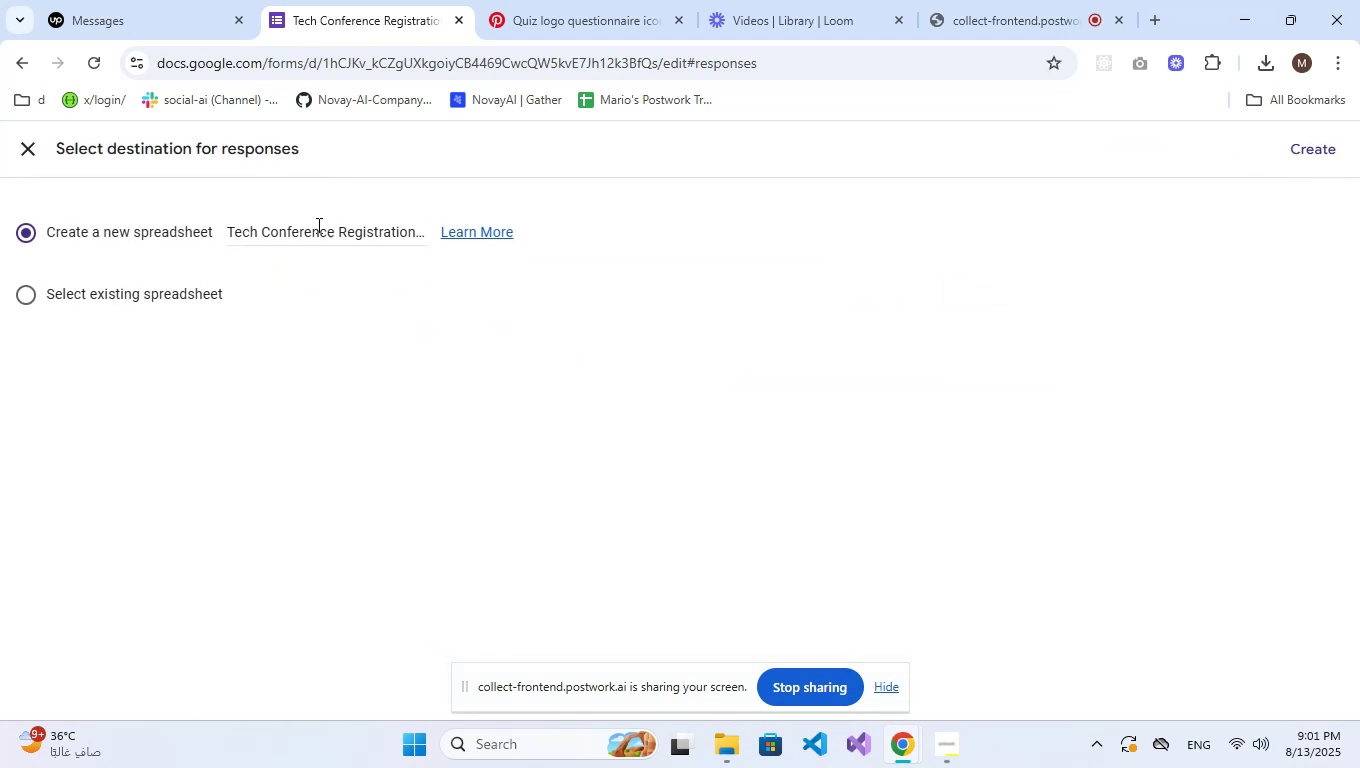 
double_click([319, 226])
 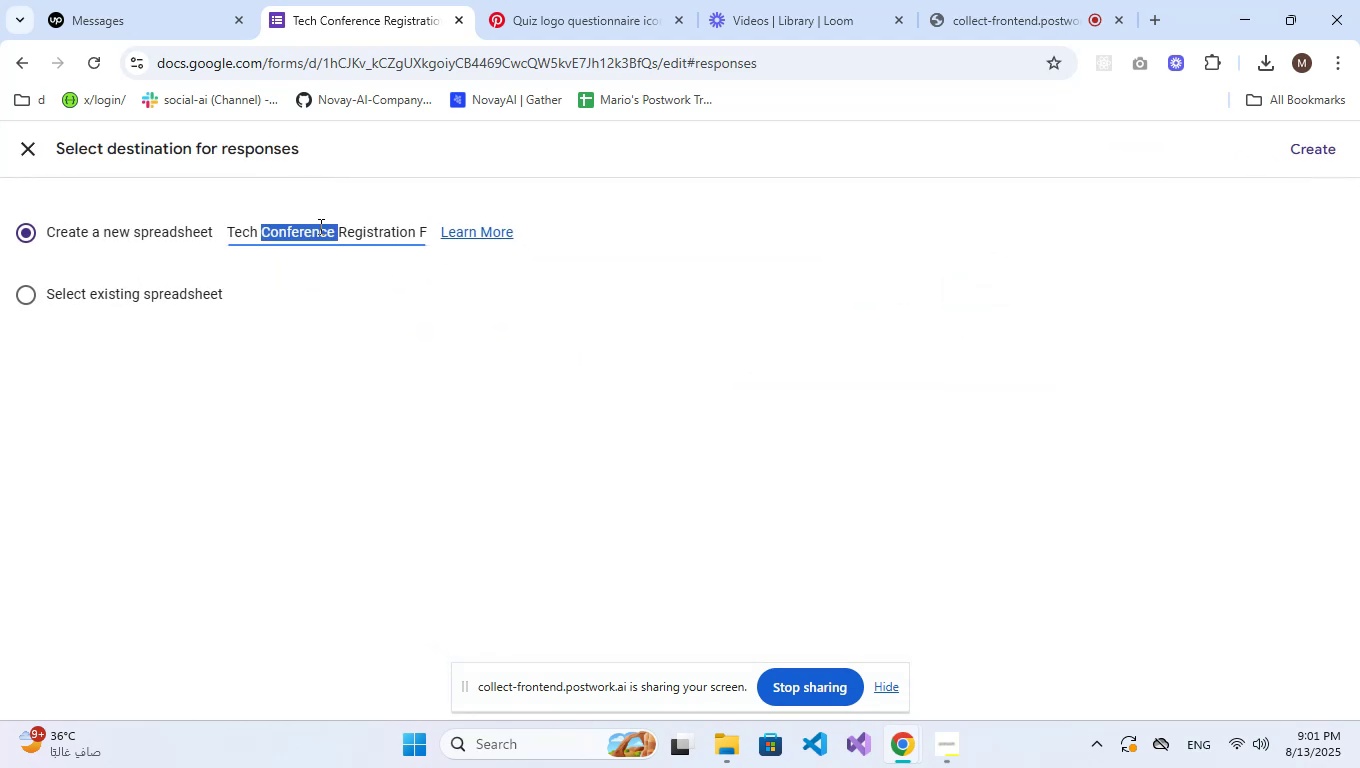 
triple_click([319, 226])
 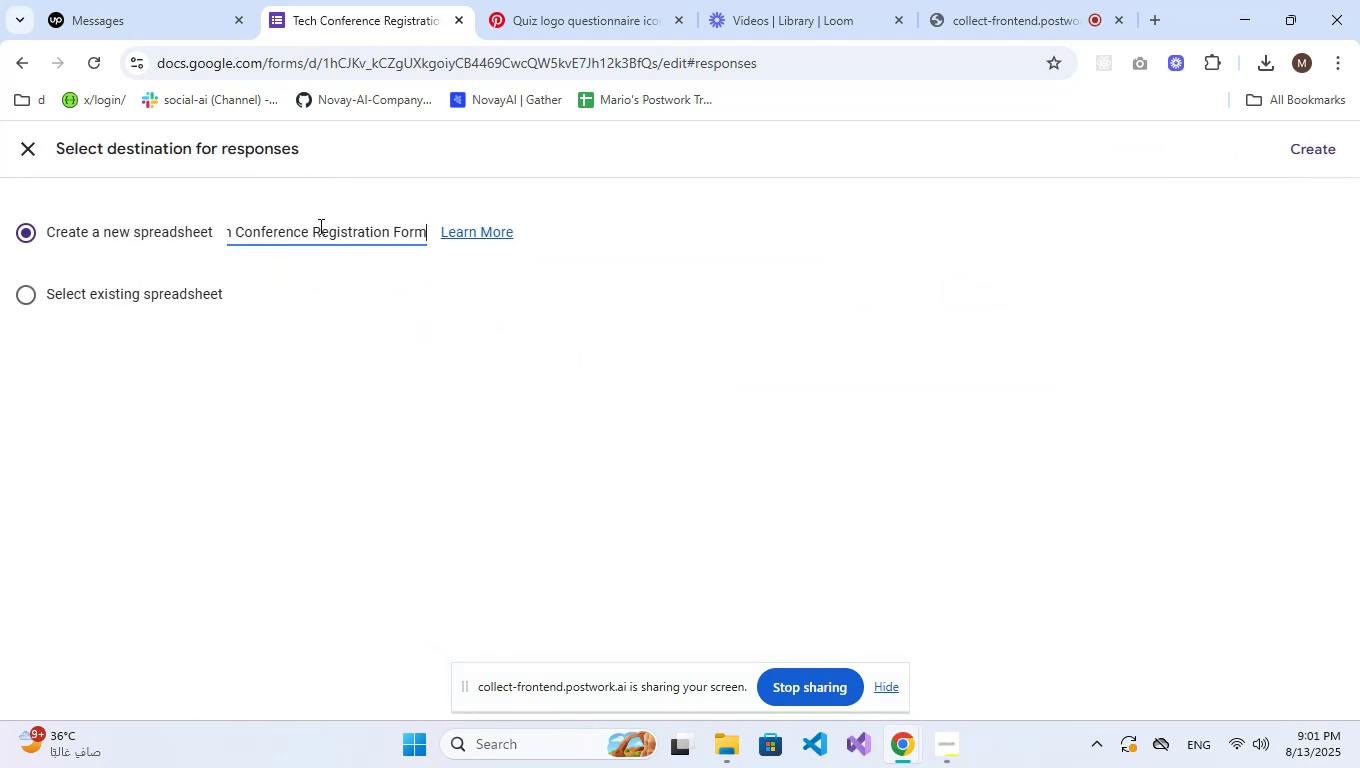 
key(Control+V)
 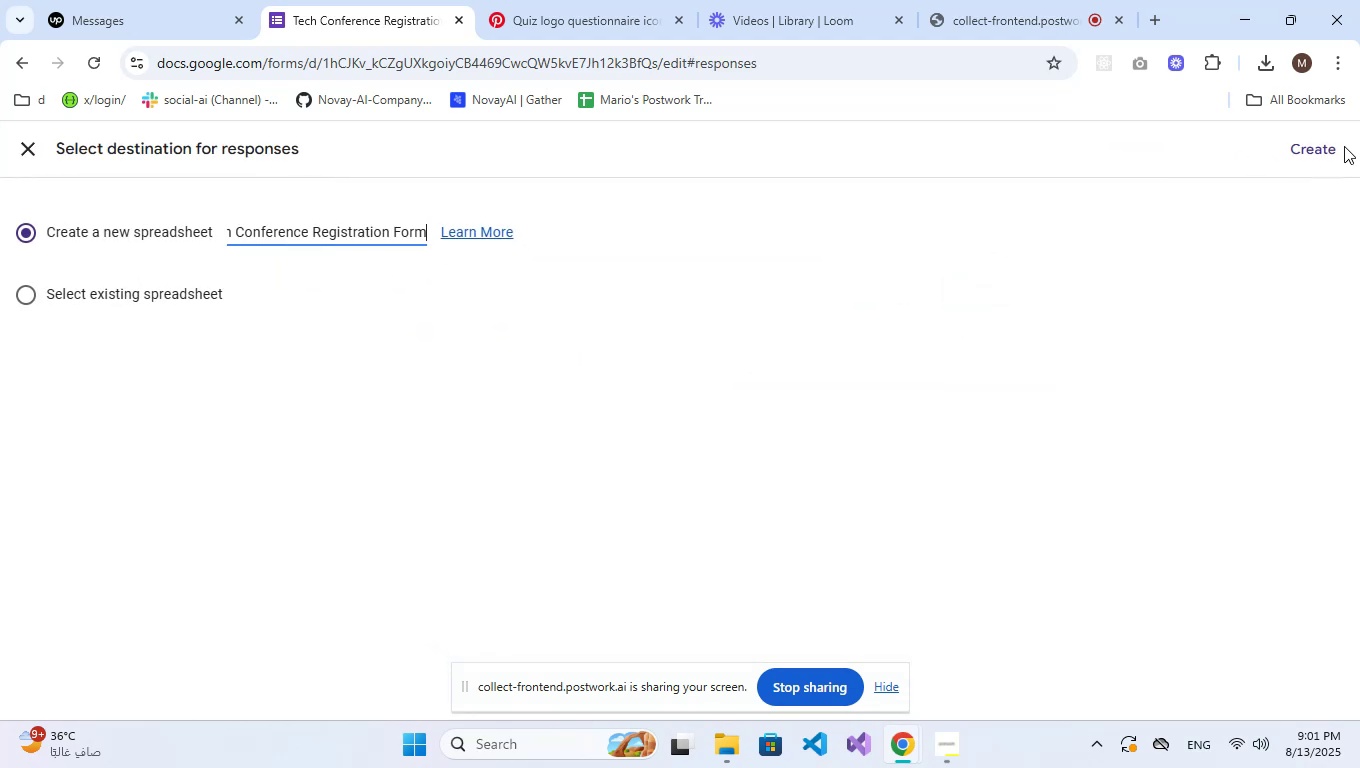 
left_click([1316, 148])
 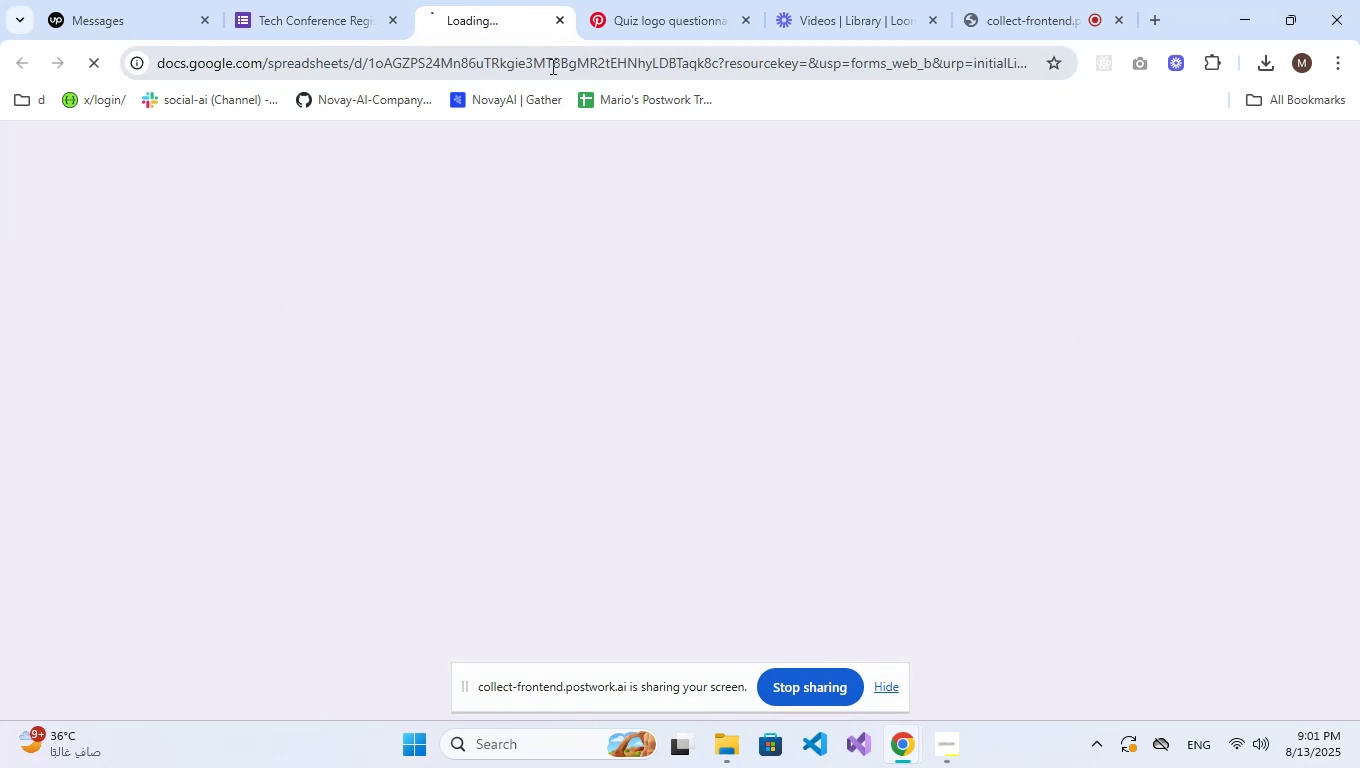 
left_click([564, 20])
 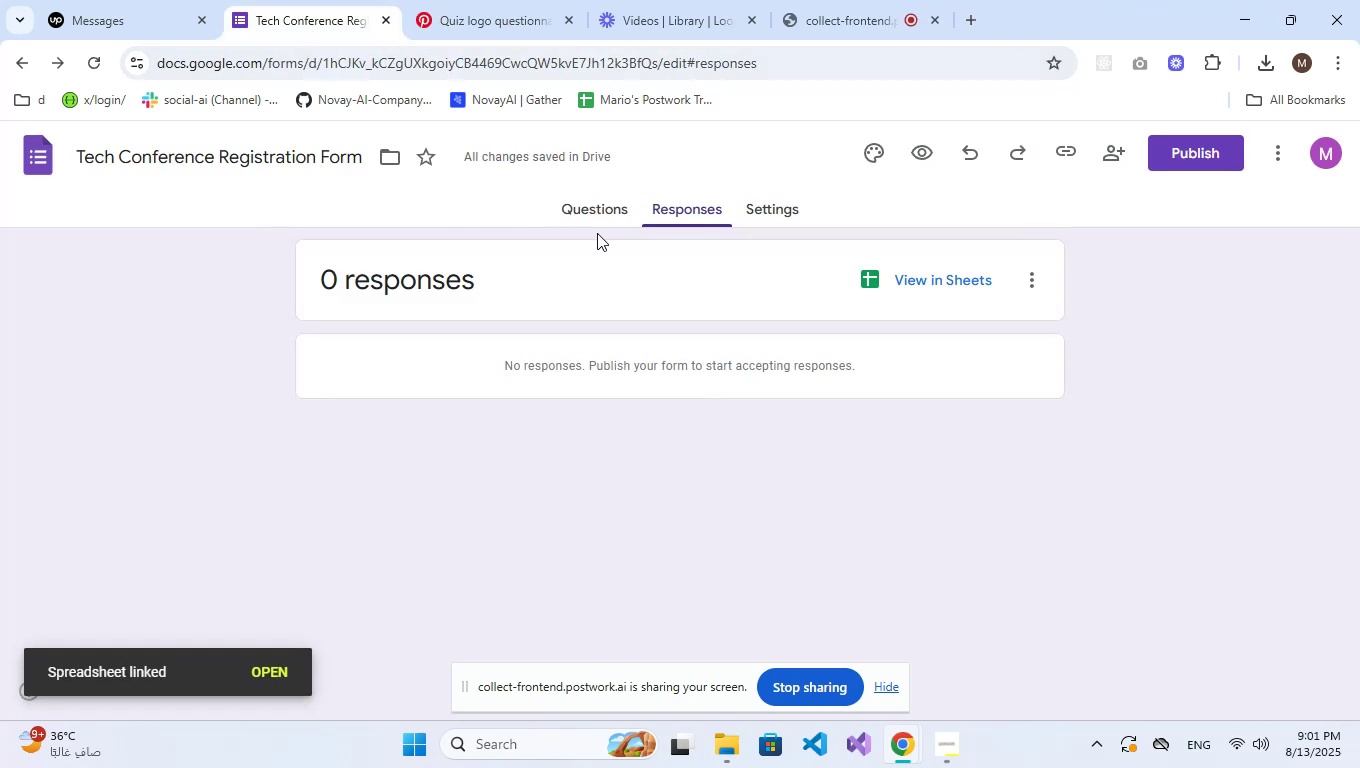 
left_click([593, 205])
 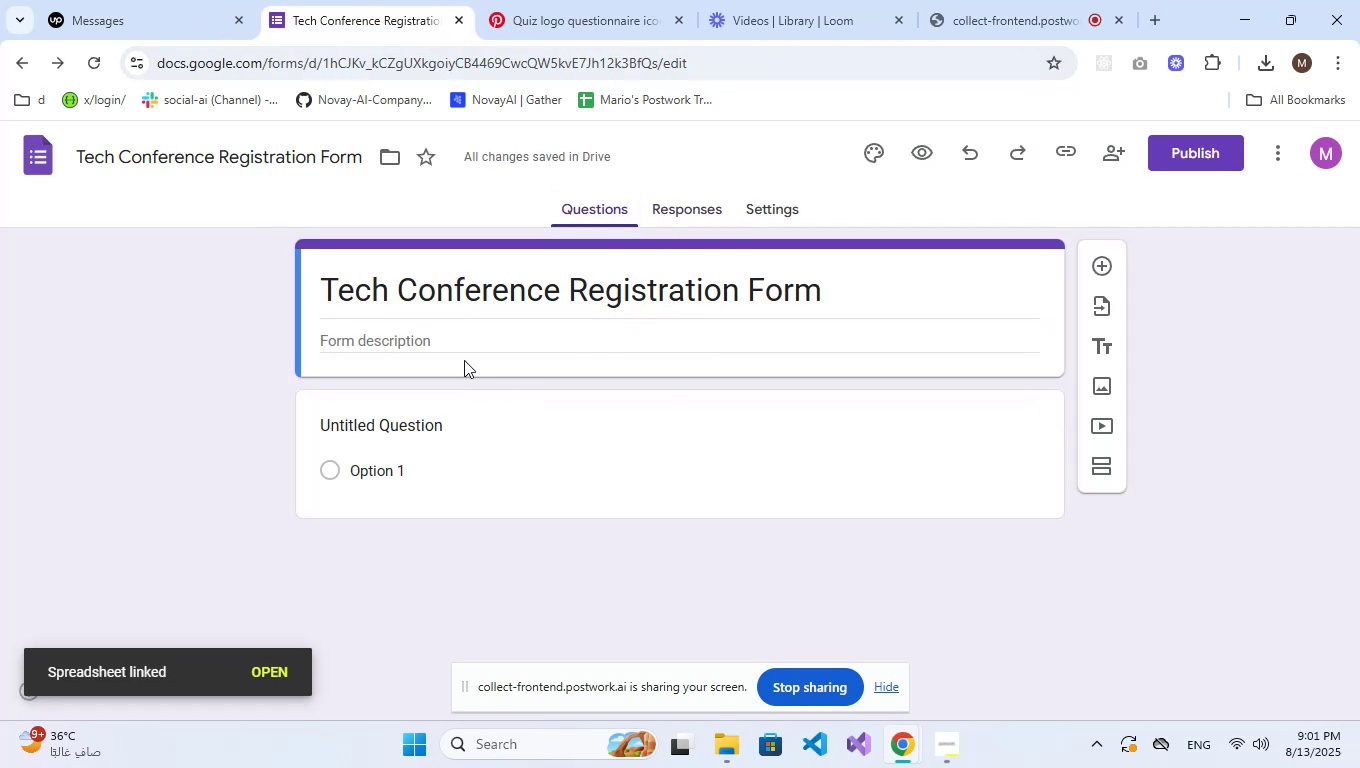 
left_click([463, 340])
 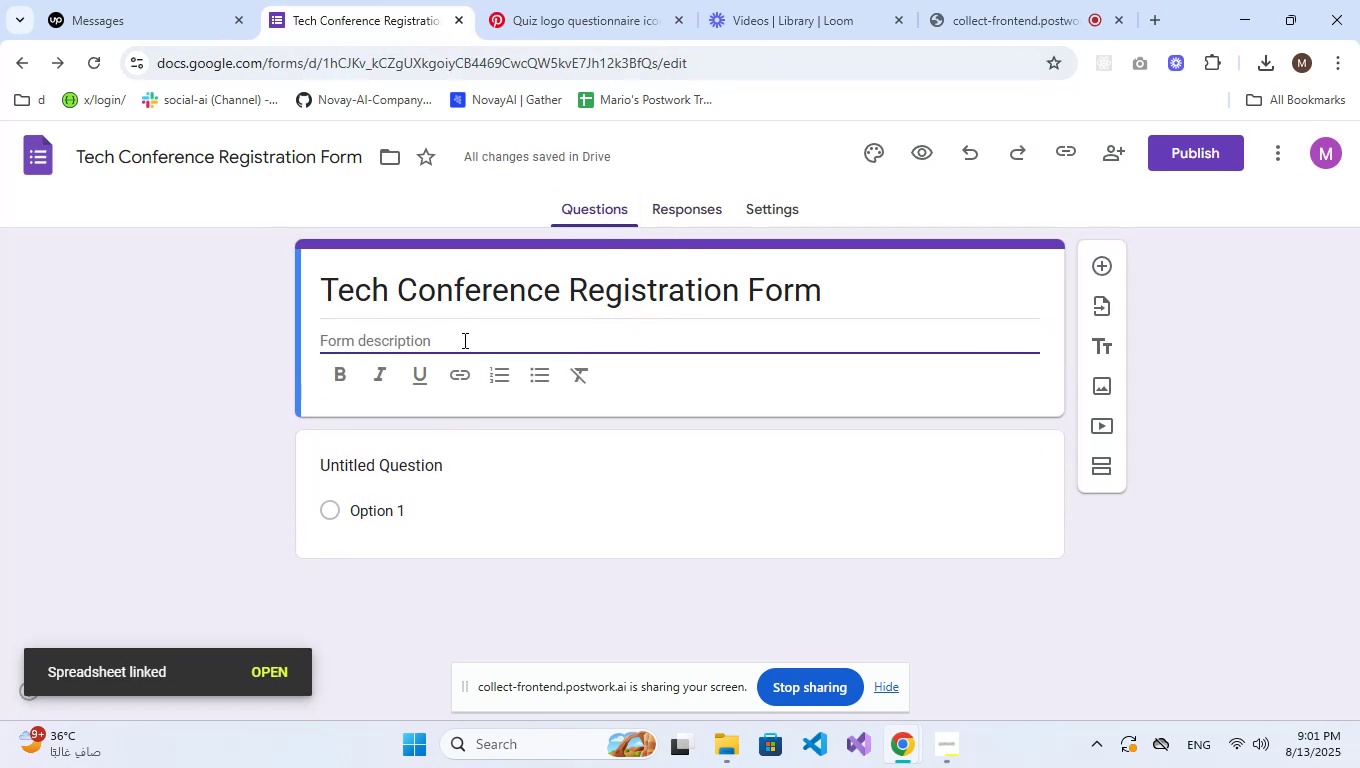 
type(Please complete the form below to secure your spot at the upcoming Tech inn)
key(Backspace)
key(Backspace)
key(Backspace)
type(Innovations Conference 2025.)
 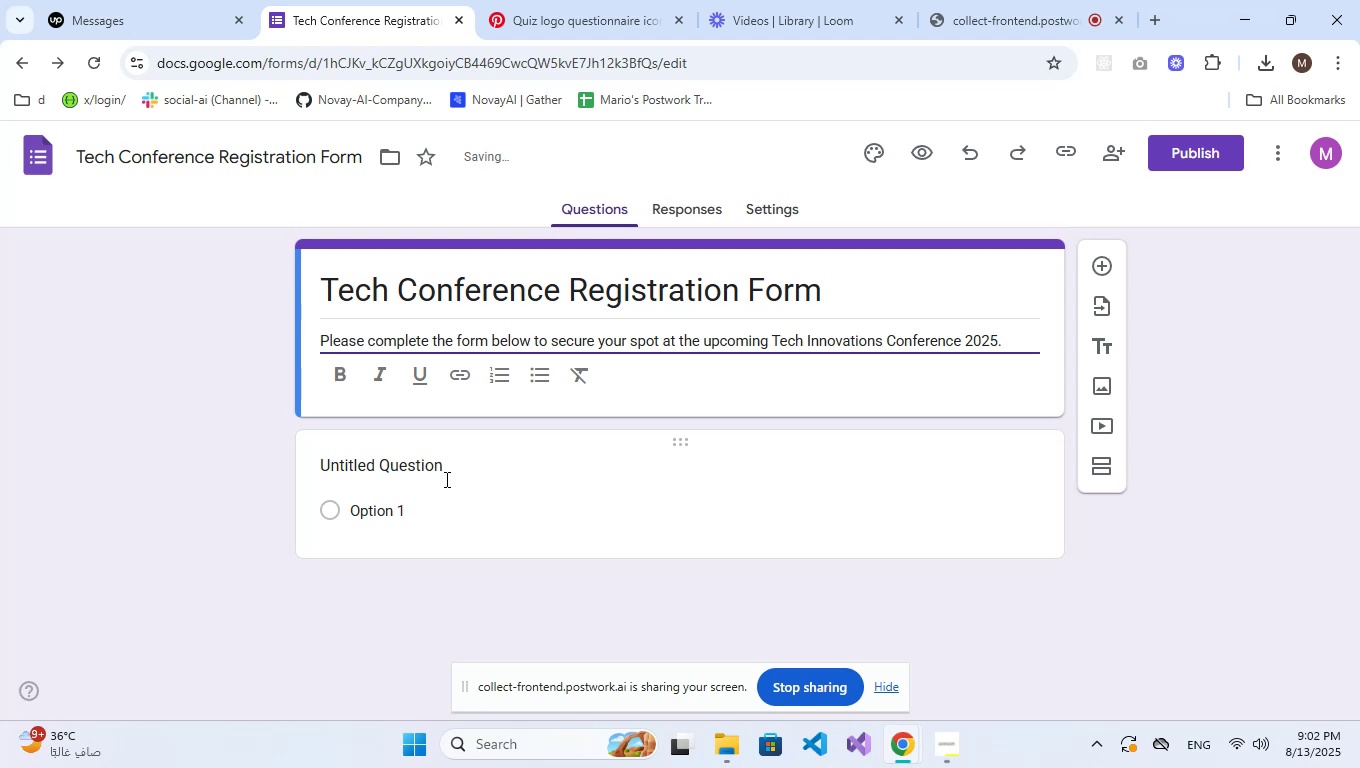 
left_click([426, 468])
 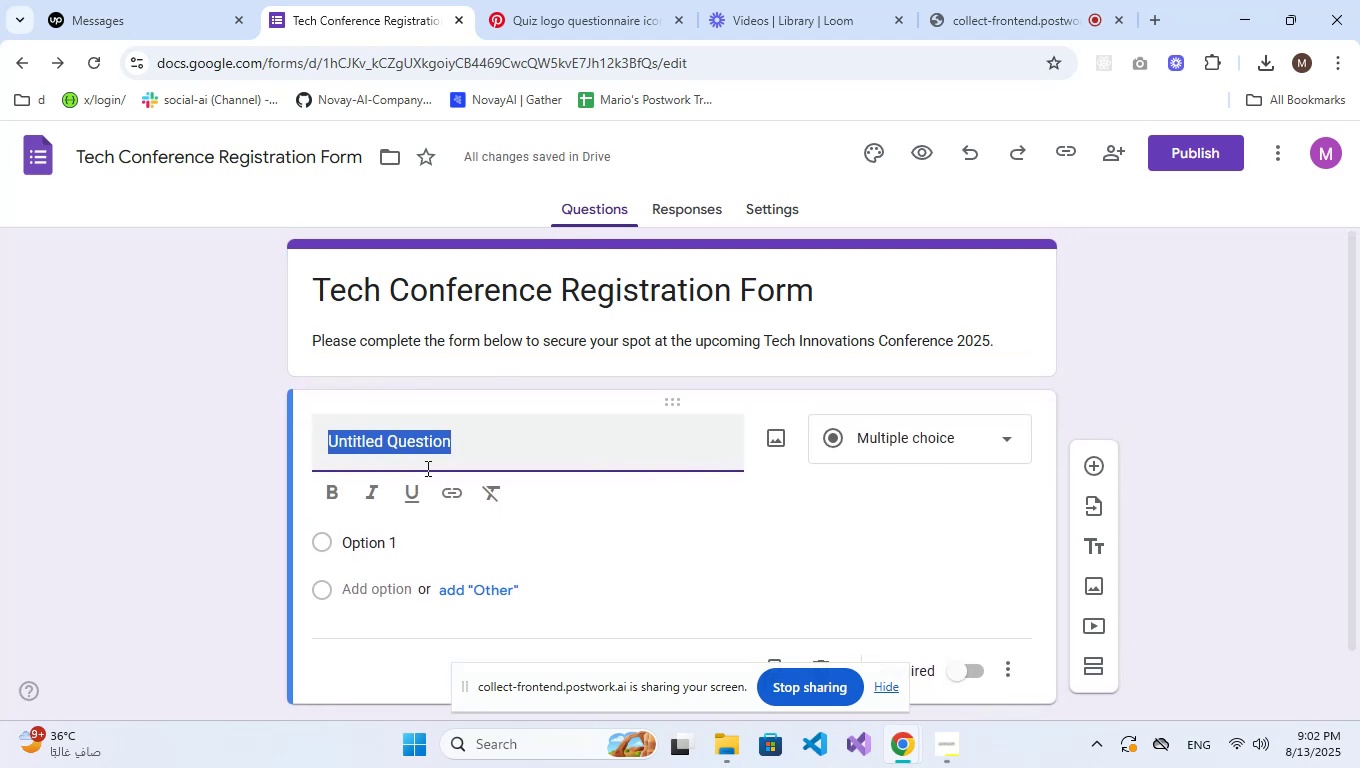 
type(f)
key(Backspace)
type(Full Name)
 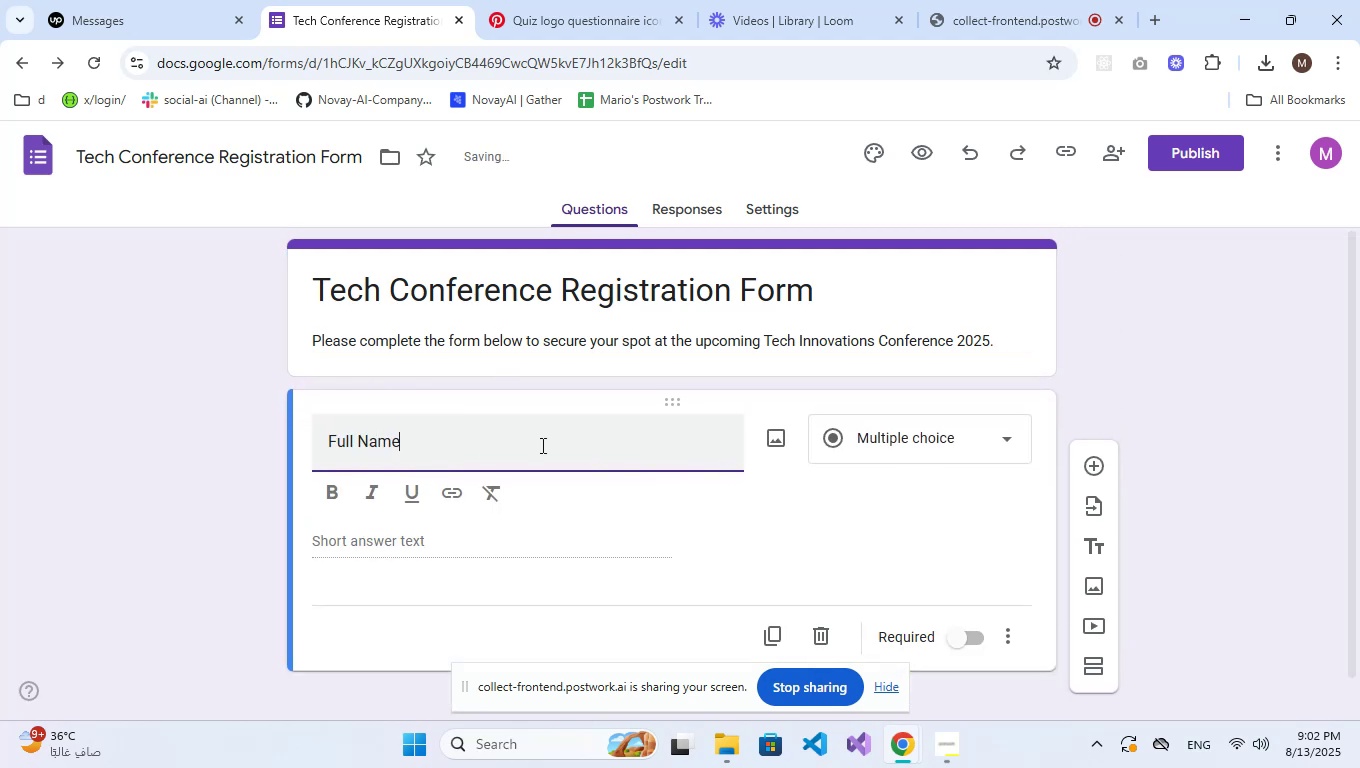 
left_click([866, 445])
 